 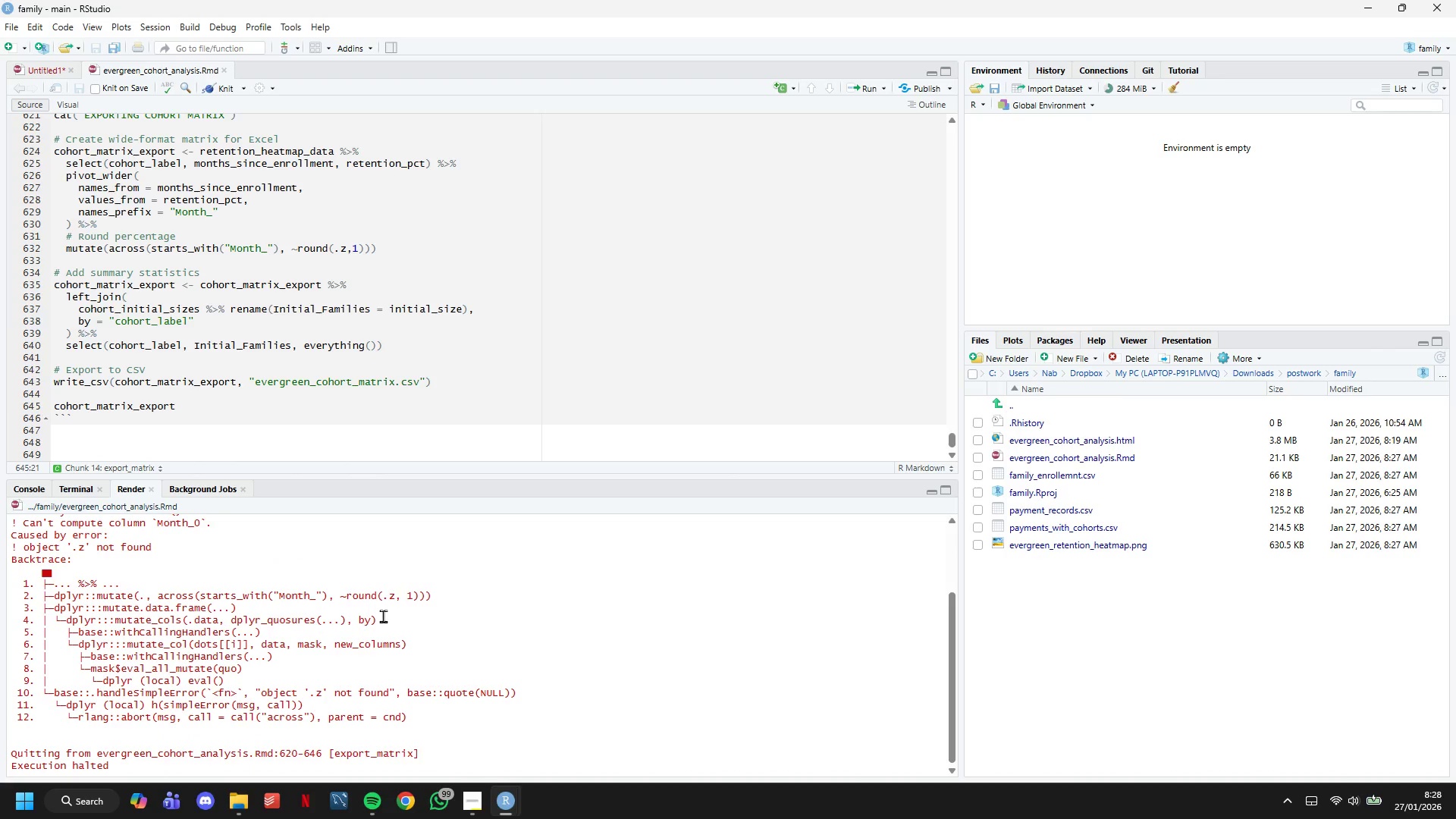 
scroll: coordinate [296, 394], scroll_direction: up, amount: 2.0
 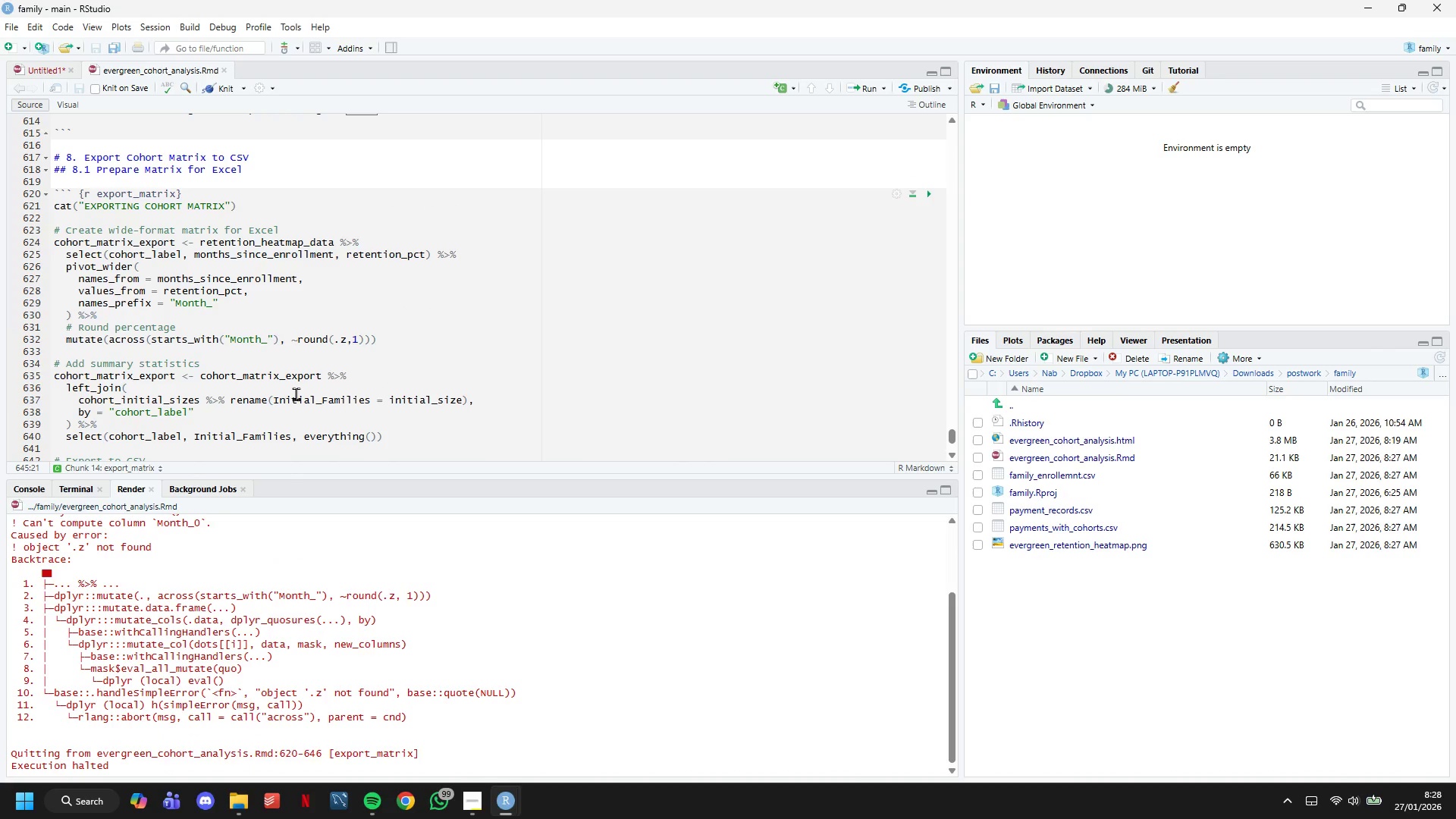 
scroll: coordinate [296, 394], scroll_direction: down, amount: 1.0
 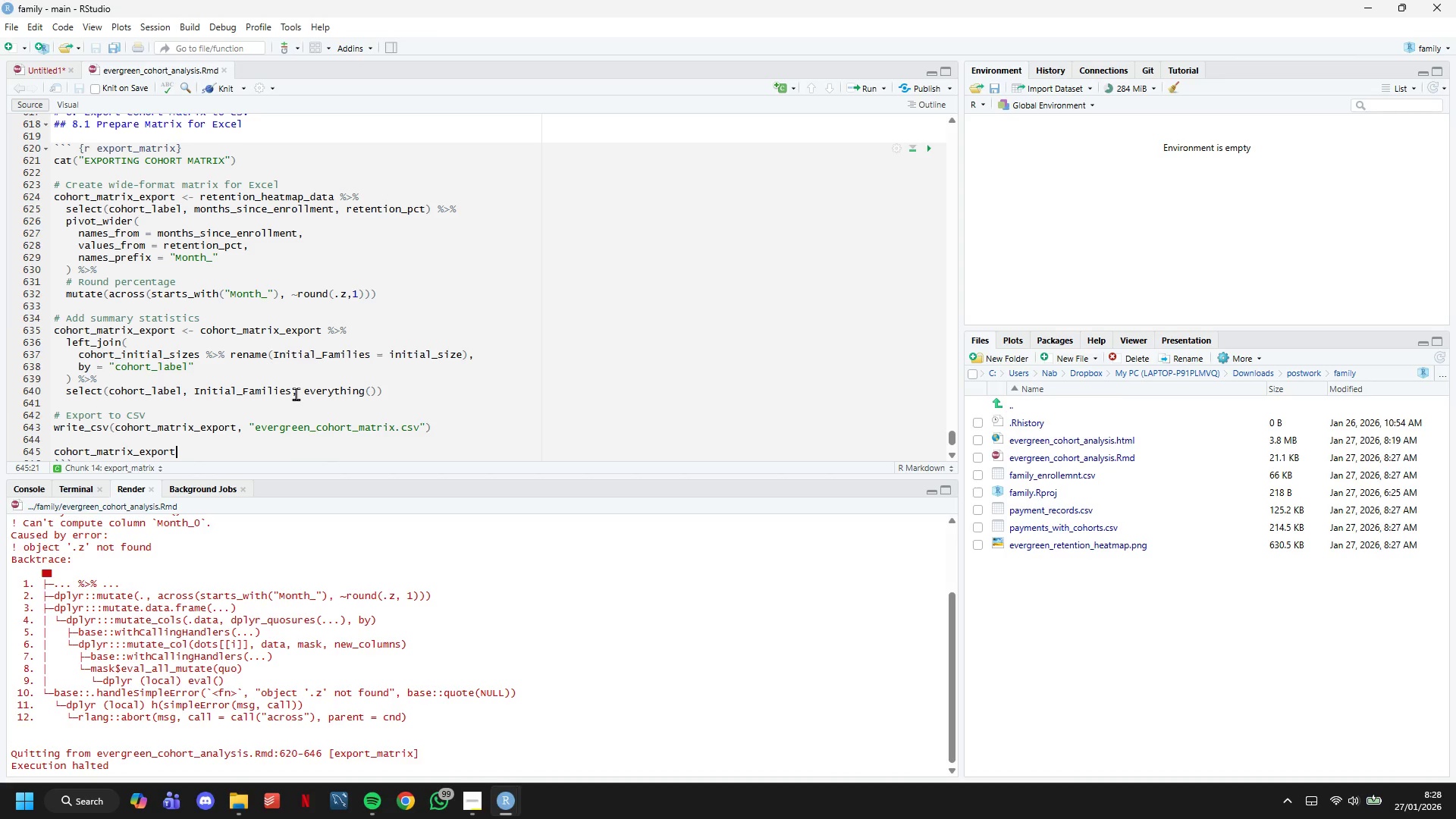 
wait(6.82)
 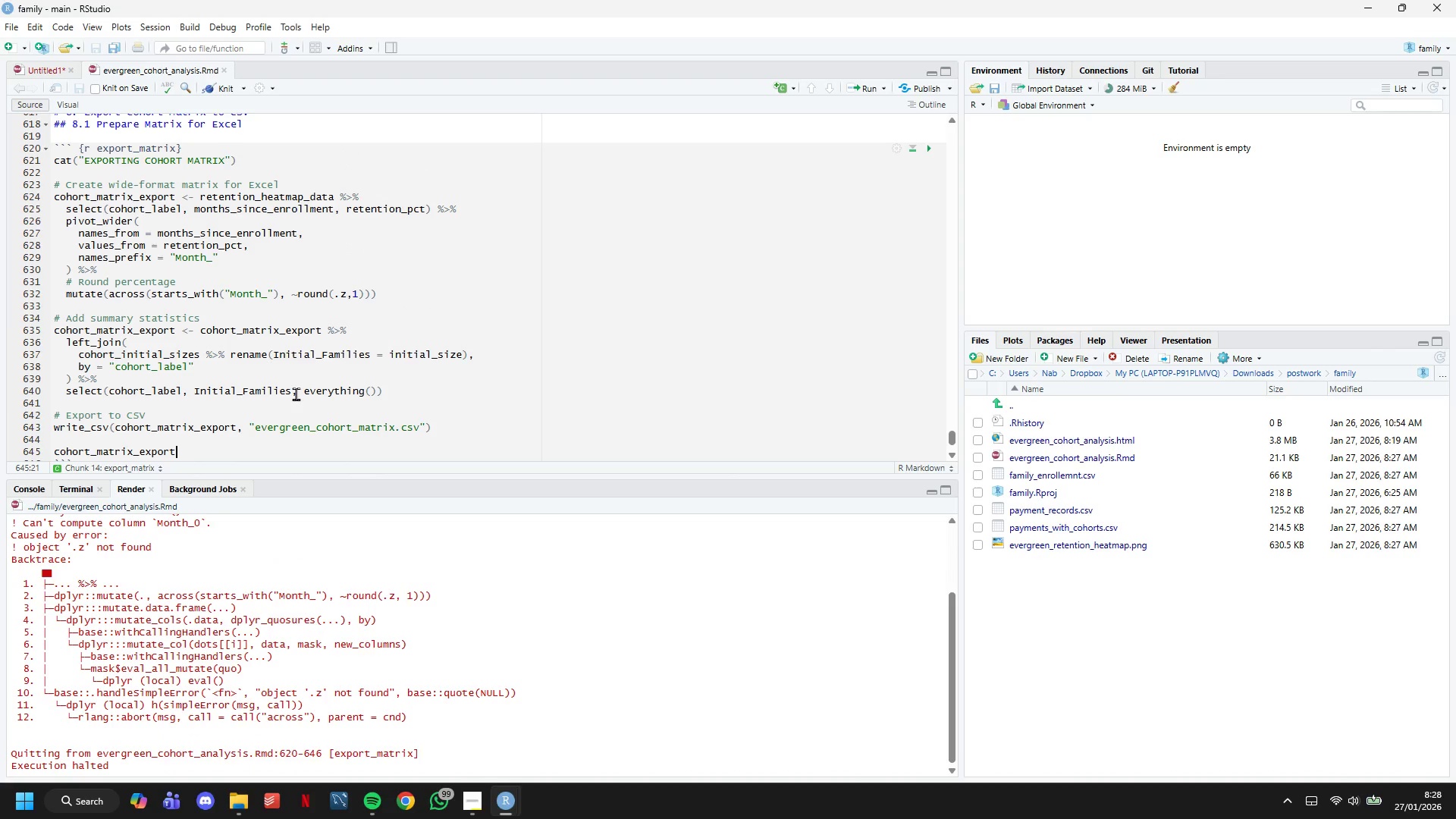 
left_click([347, 294])
 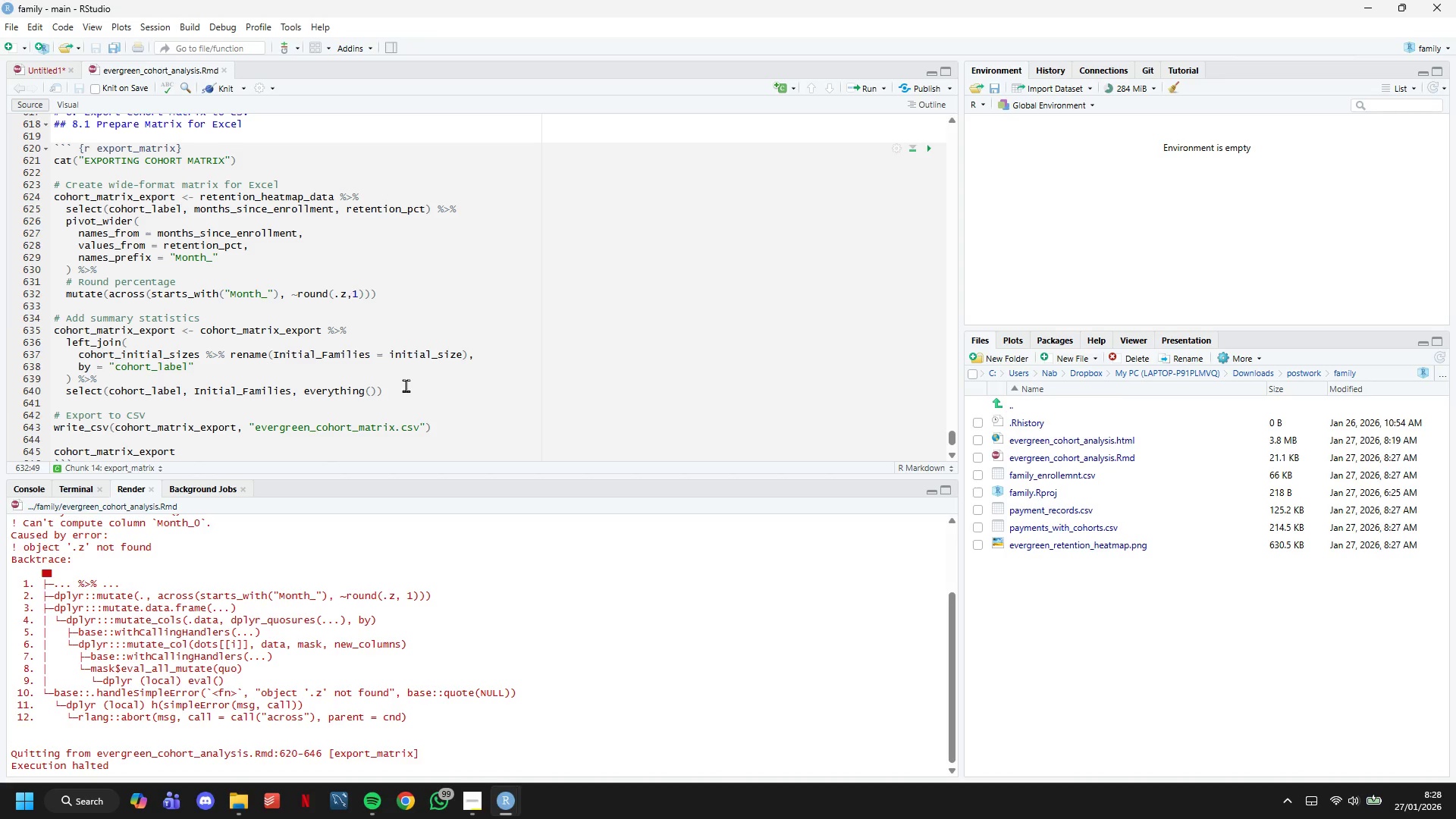 
key(Backspace)
 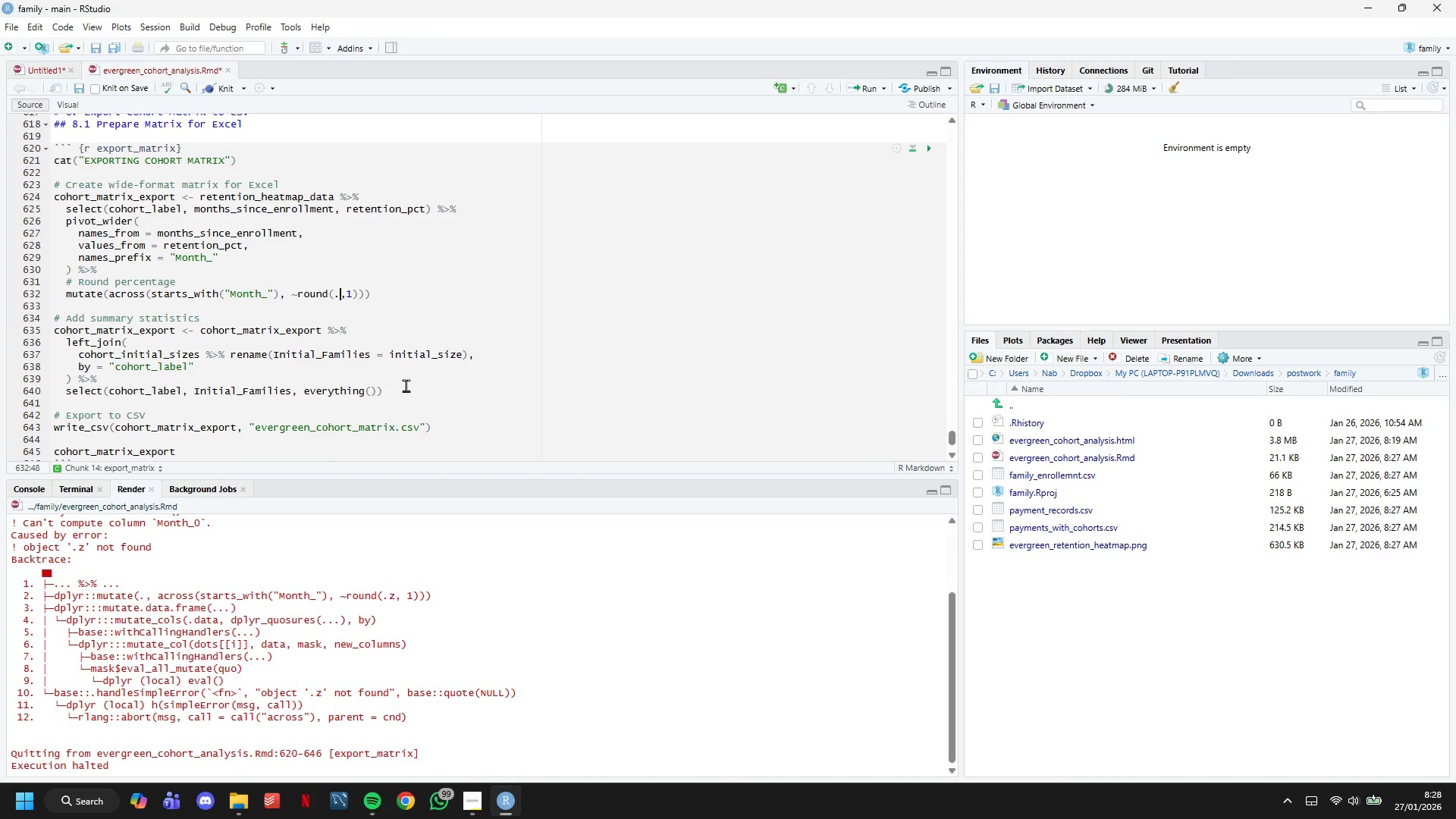 
key(X)
 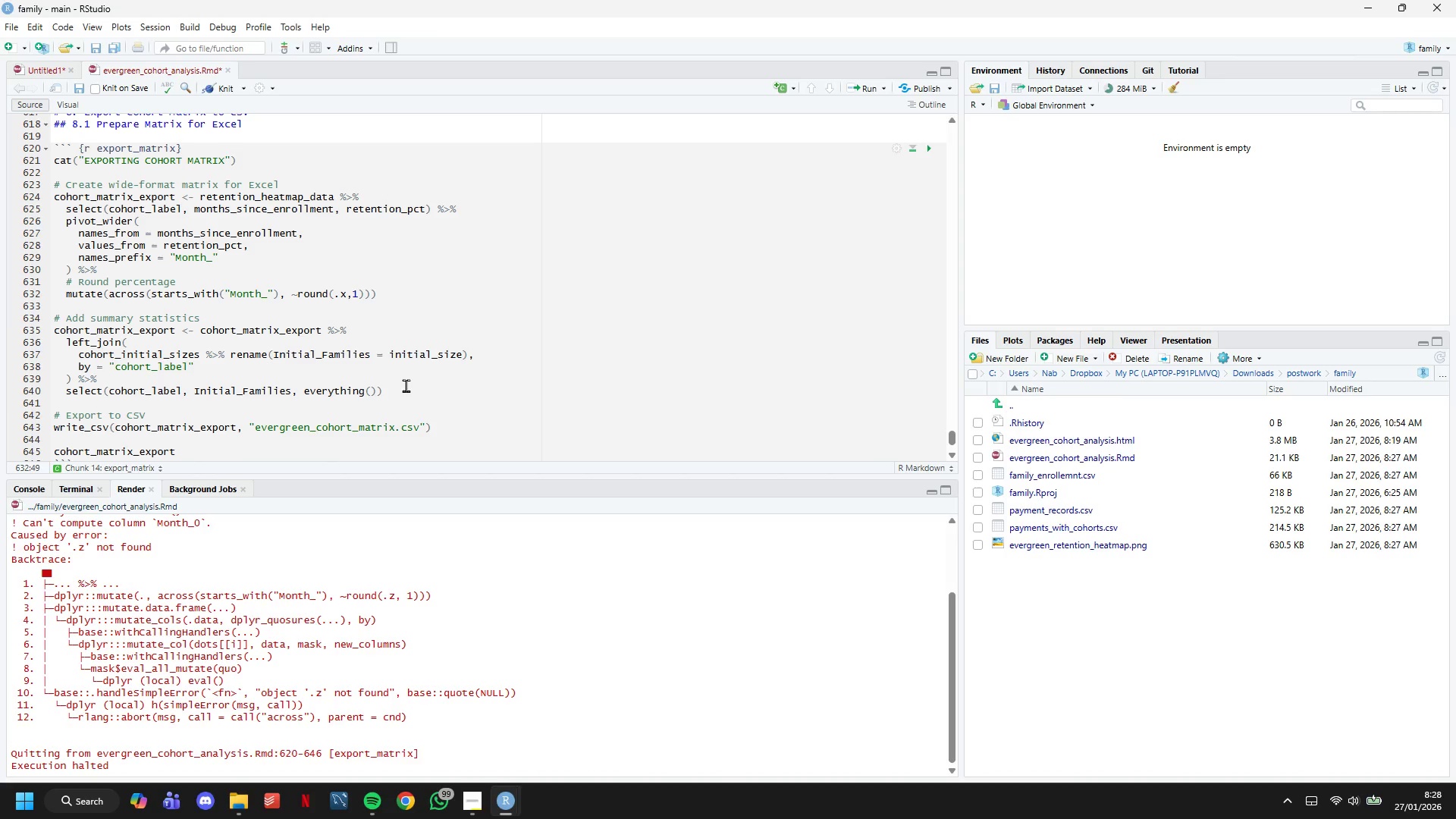 
key(ArrowRight)
 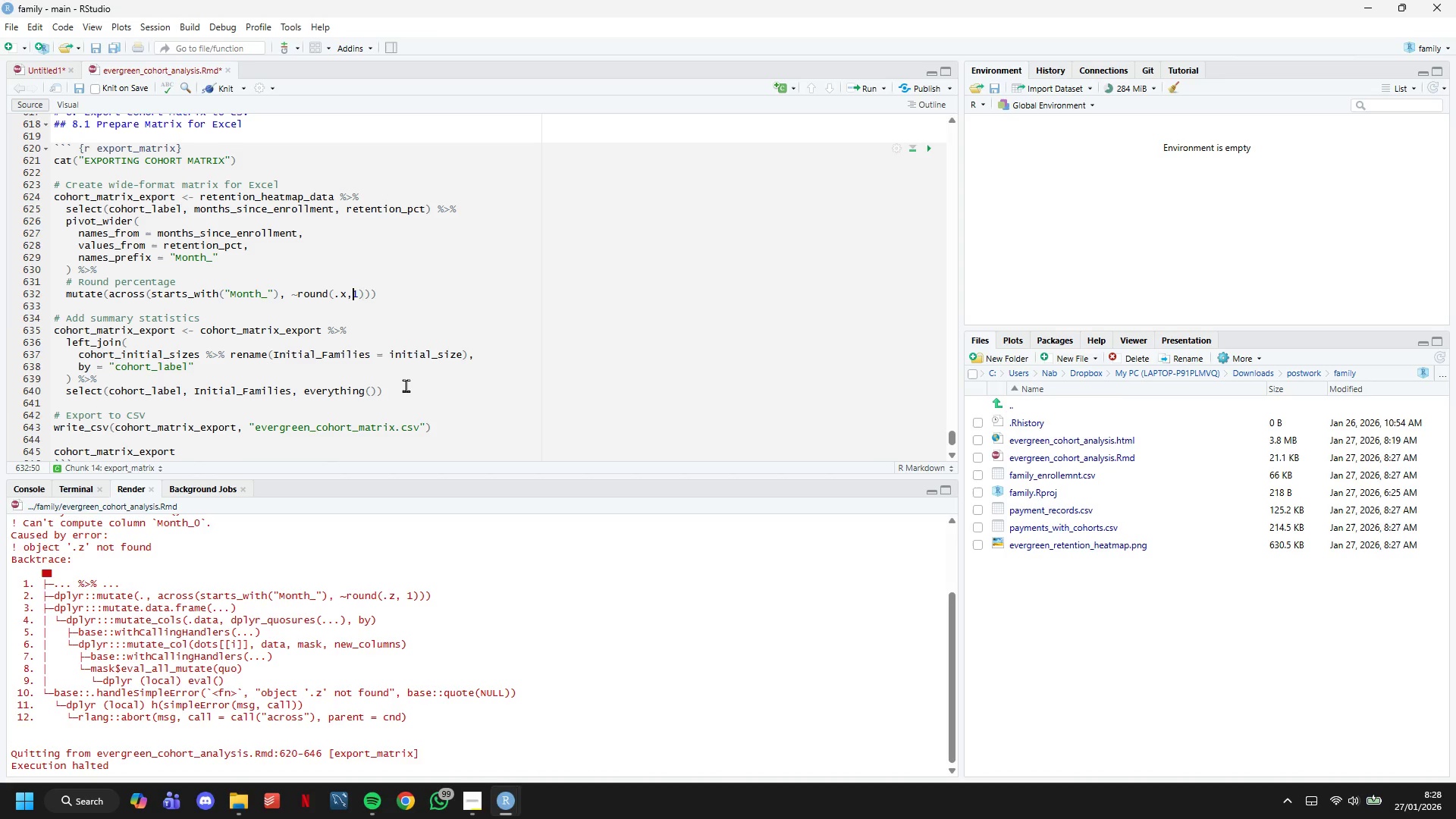 
key(Space)
 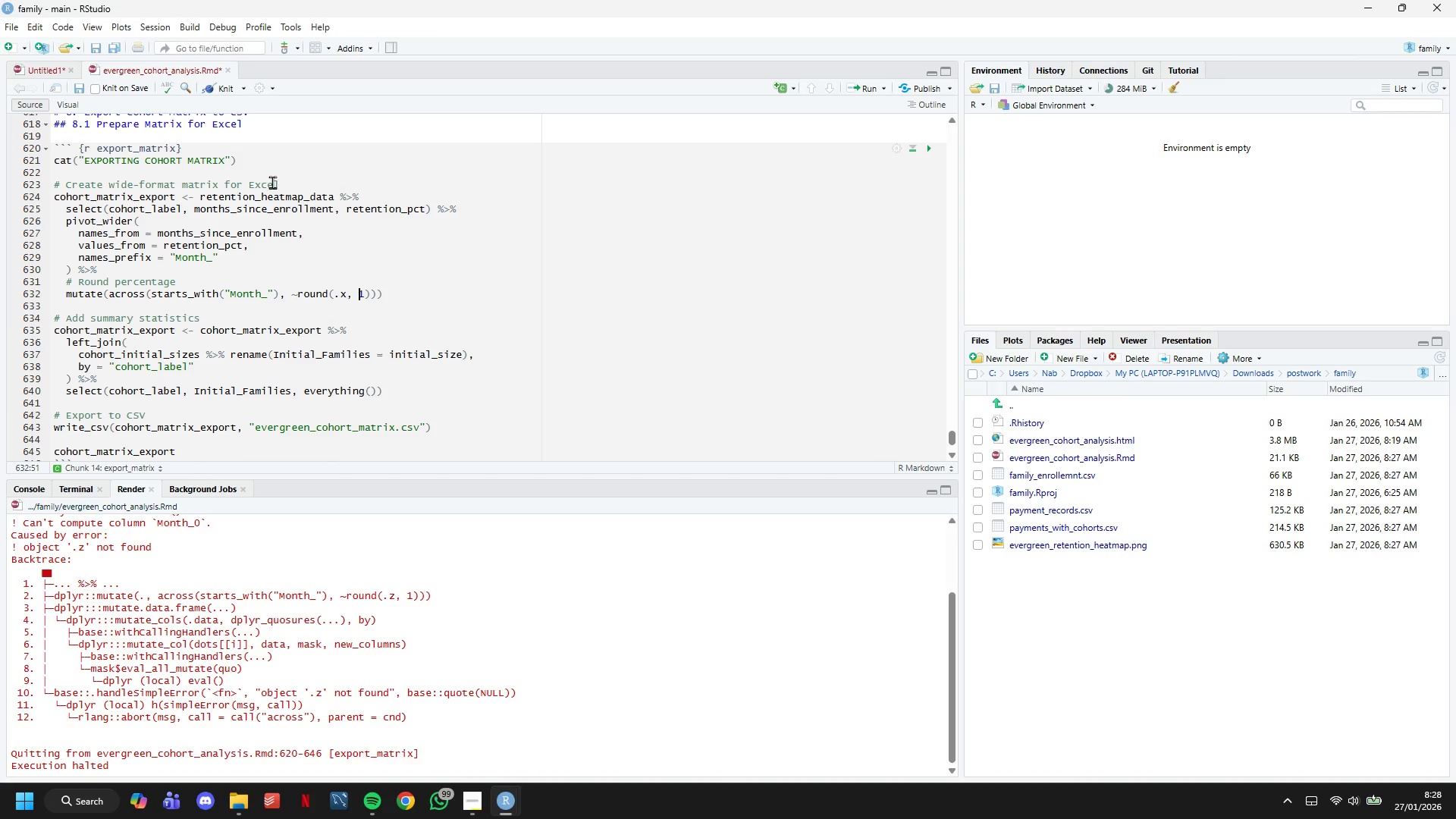 
left_click([217, 93])
 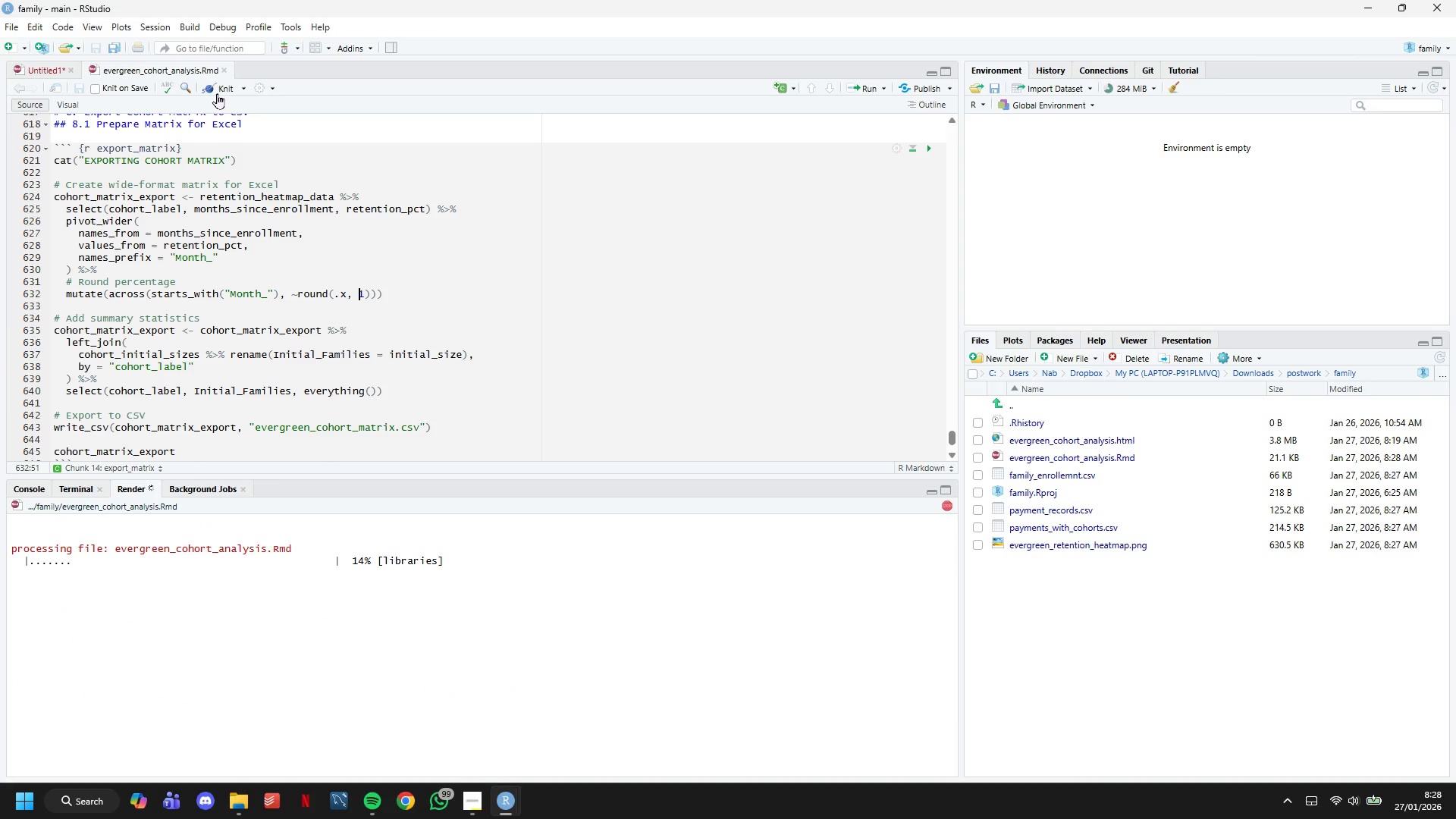 
wait(12.24)
 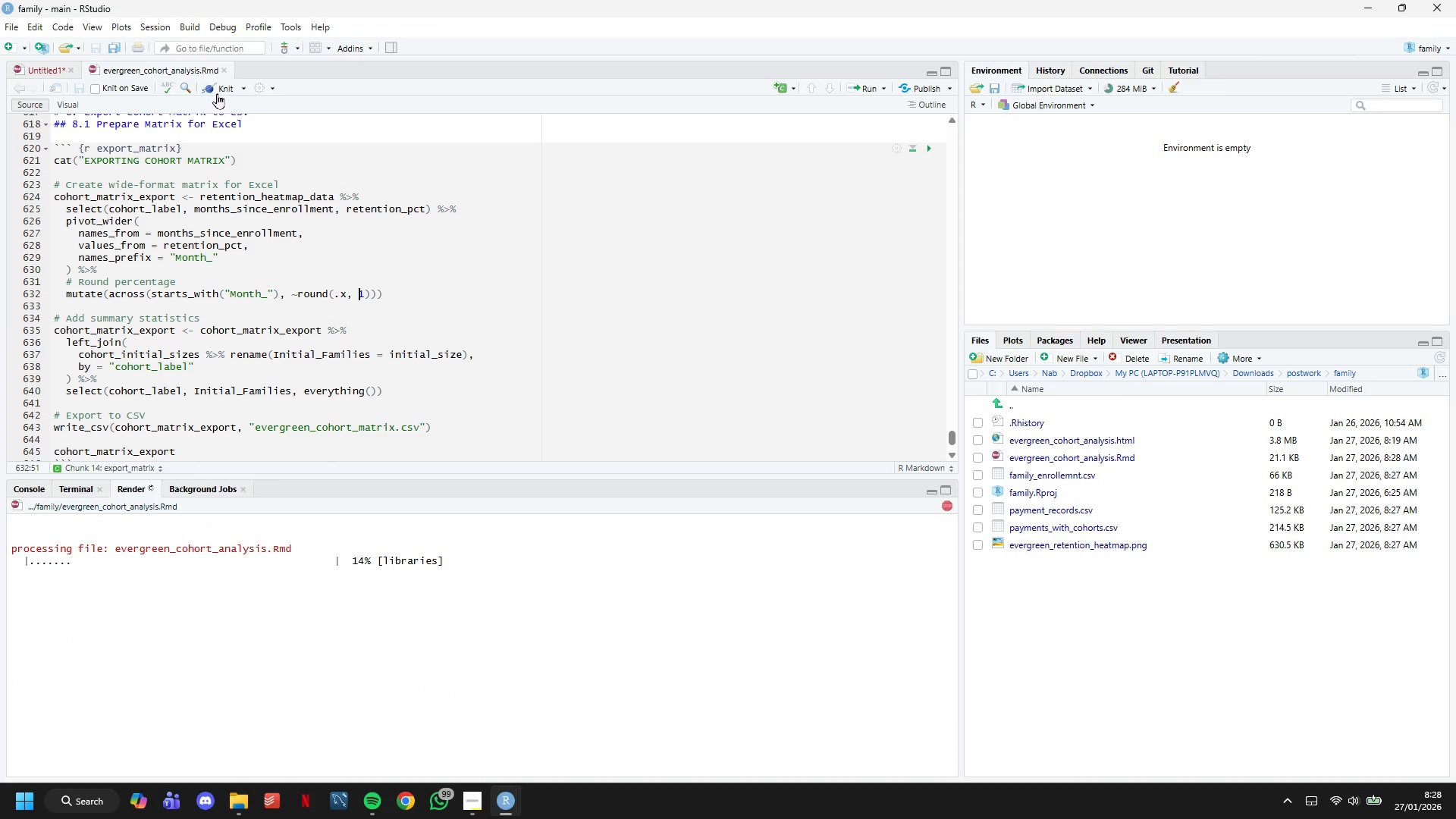 
scroll: coordinate [229, 292], scroll_direction: down, amount: 3.0
 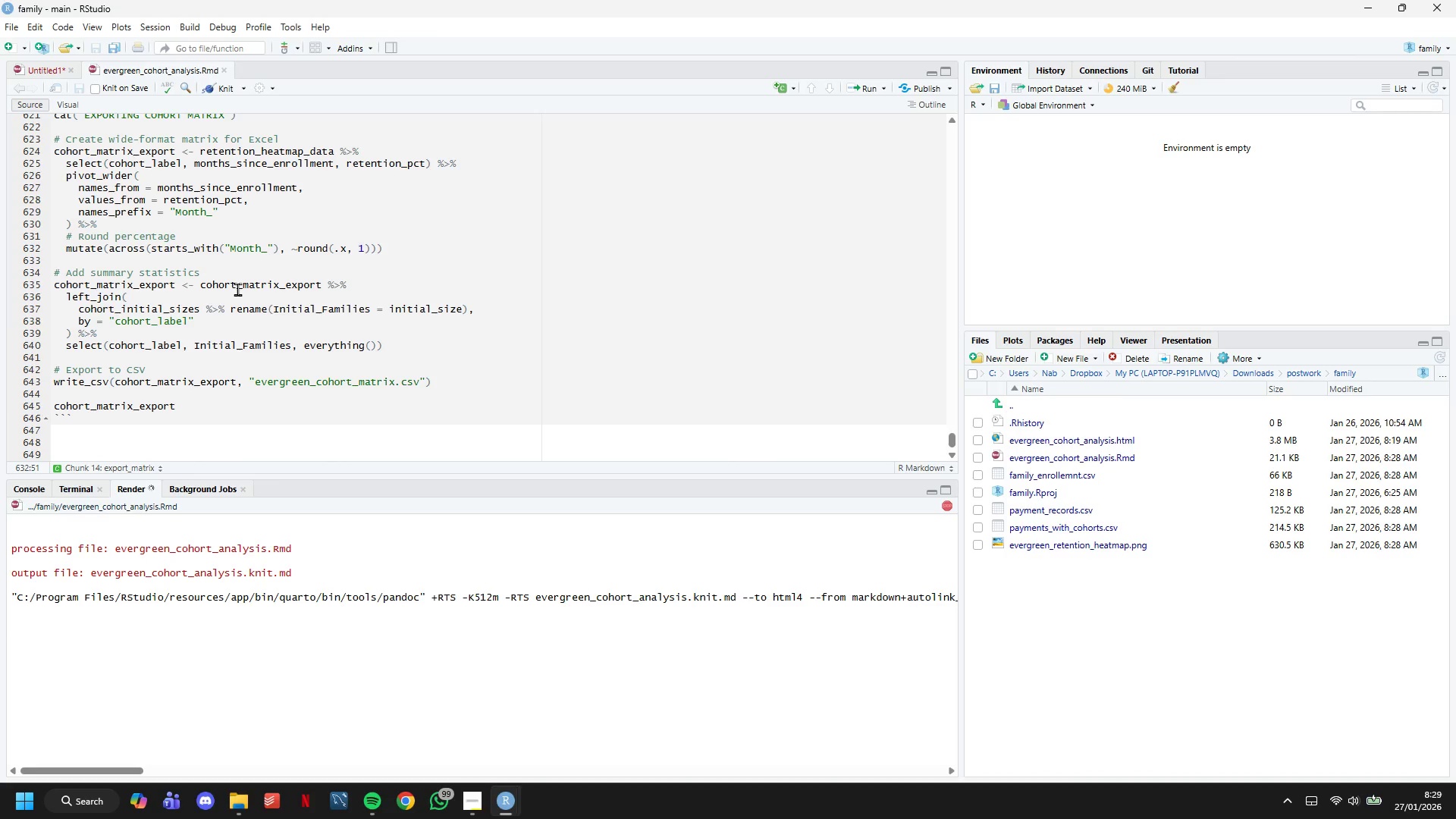 
wait(40.16)
 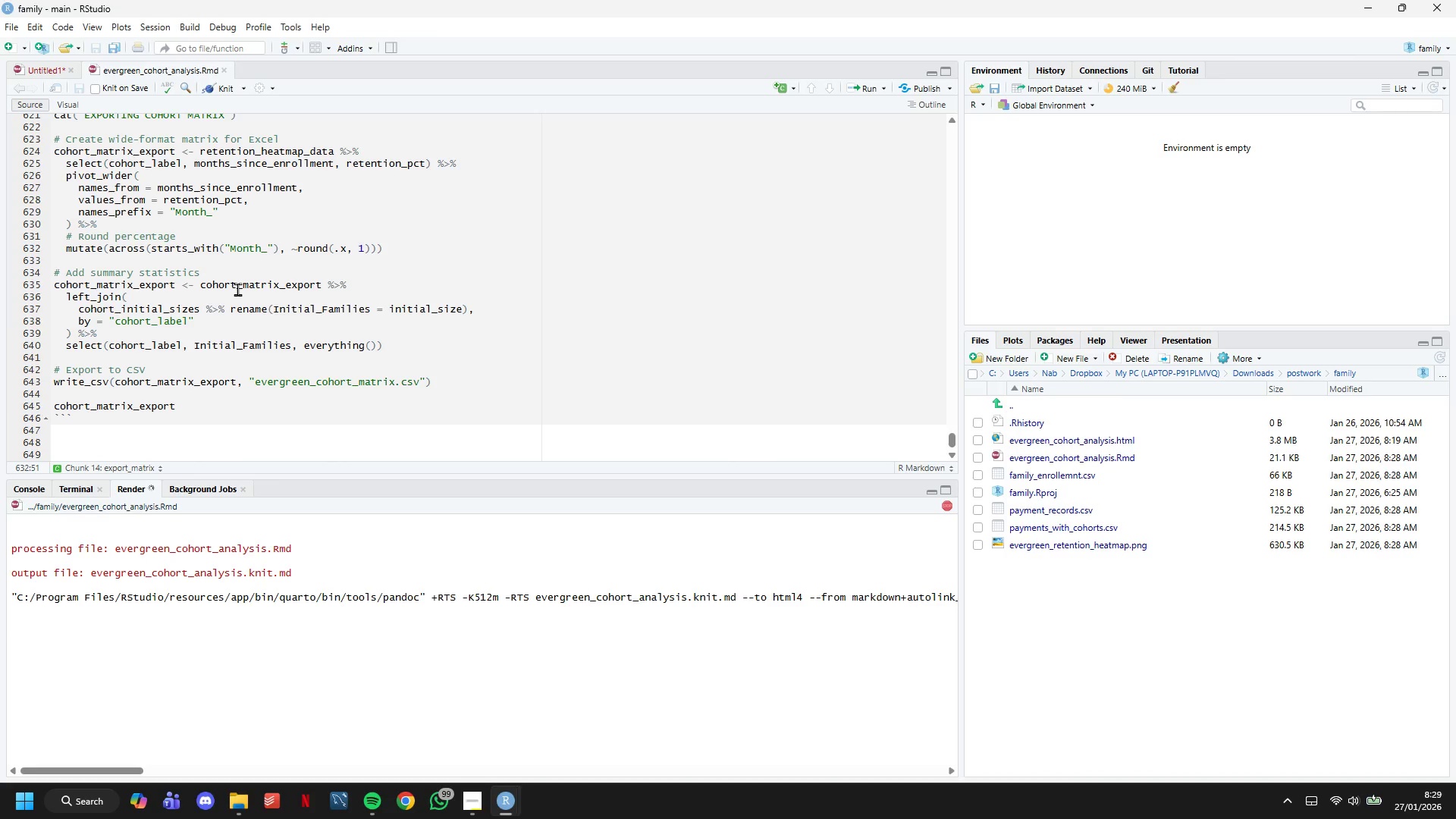 
scroll: coordinate [708, 368], scroll_direction: down, amount: 19.0
 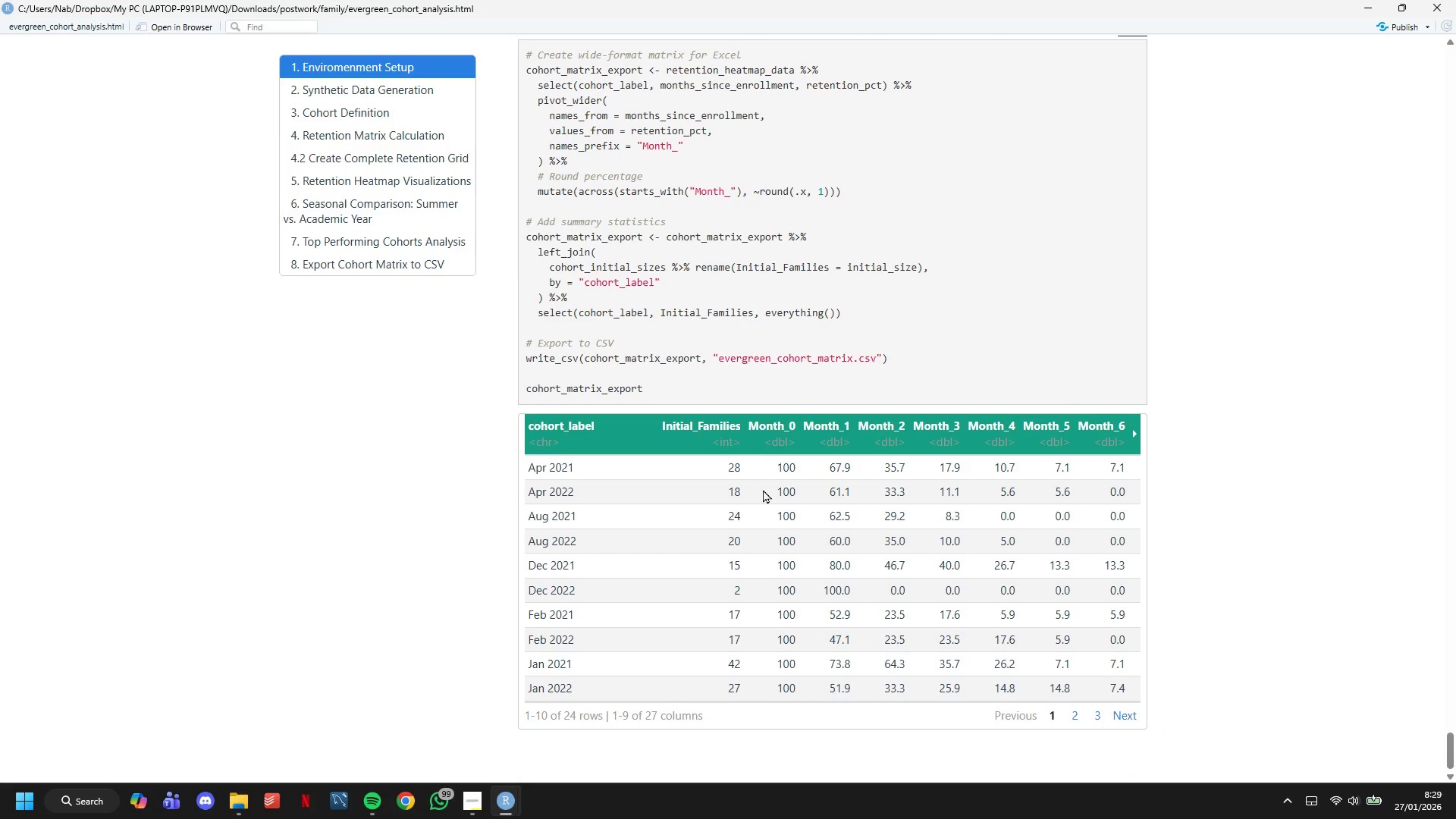 
wait(8.64)
 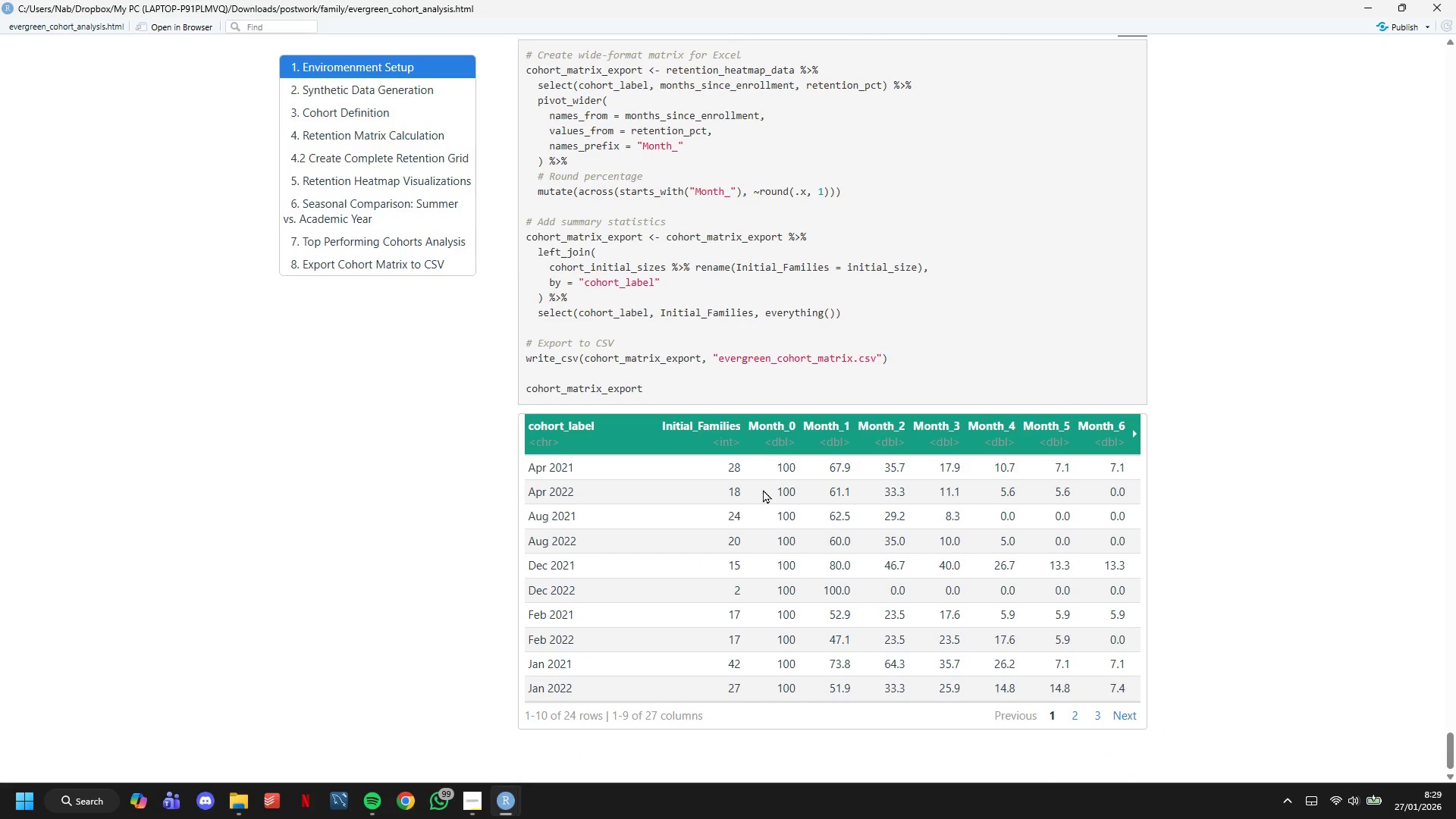 
left_click([1118, 709])
 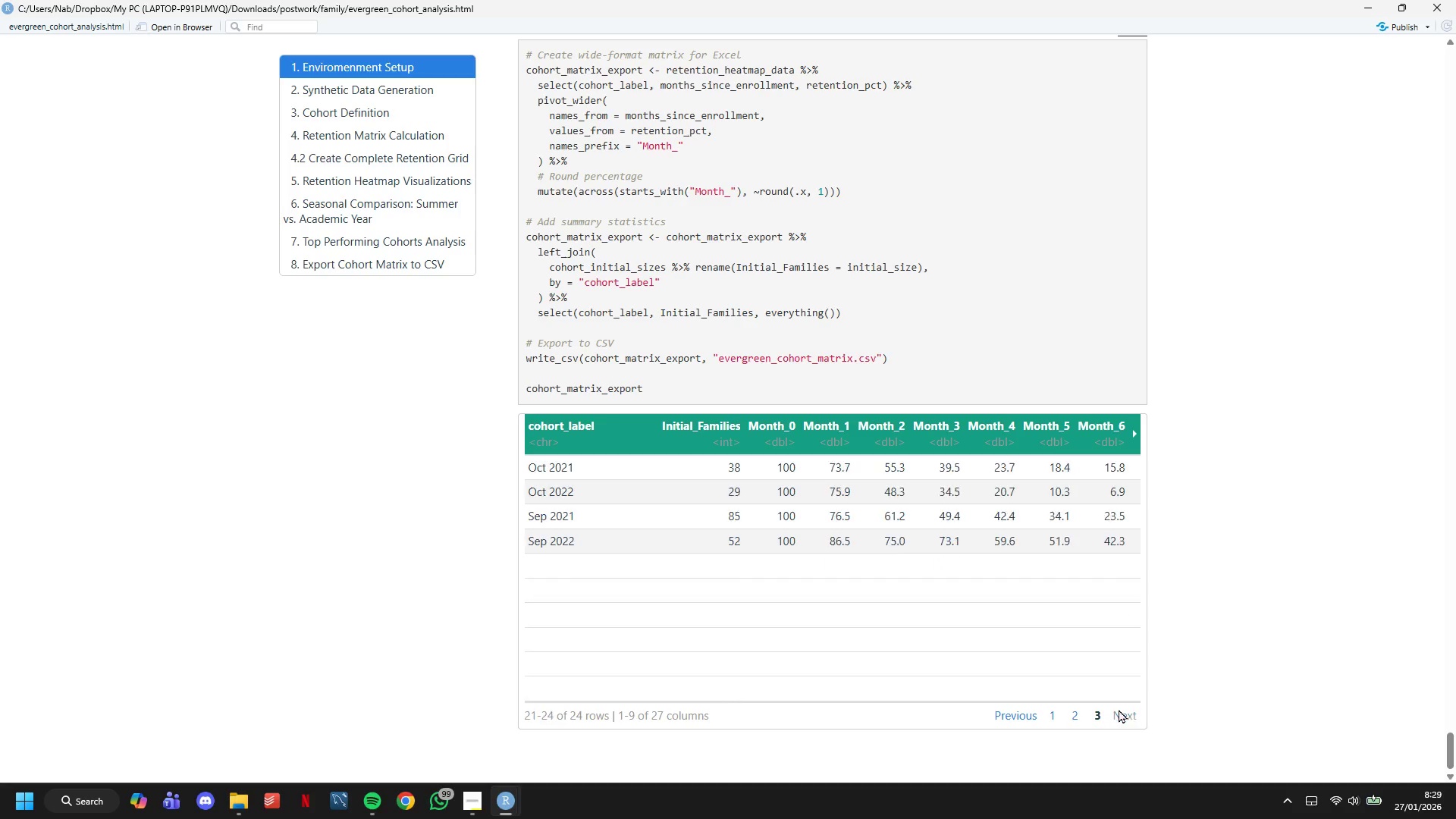 
double_click([1119, 709])
 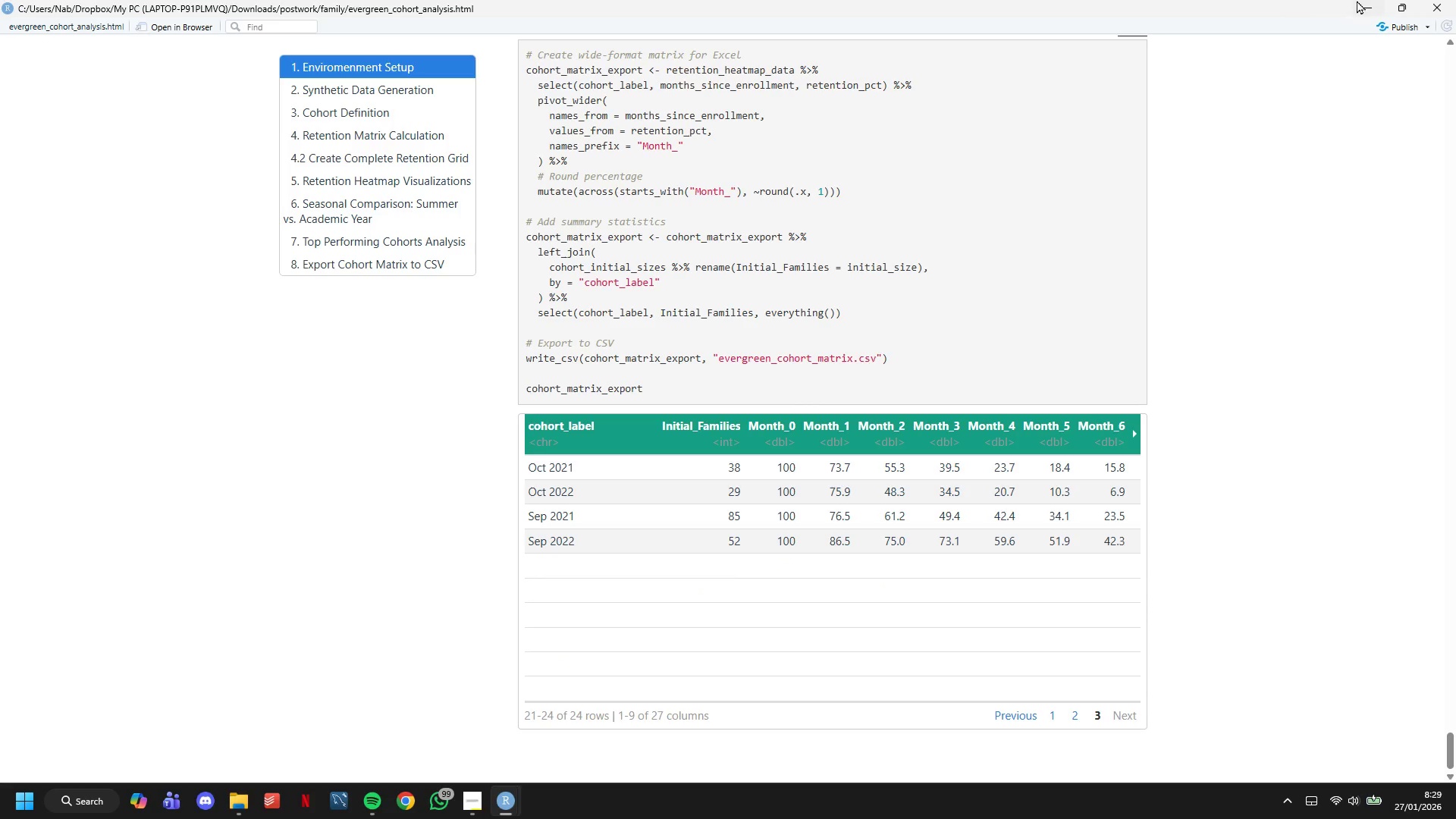 
left_click([1360, 0])
 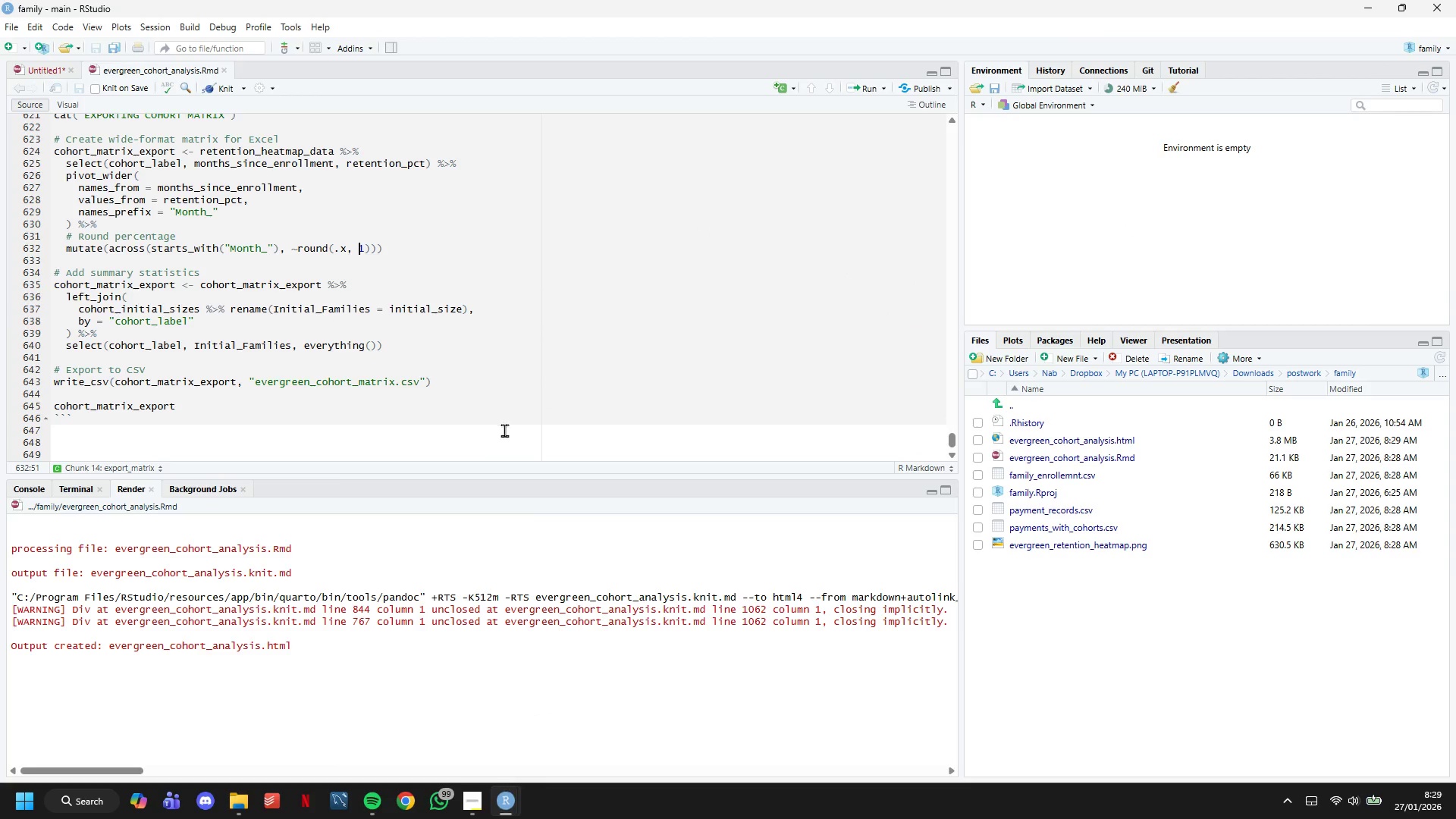 
scroll: coordinate [373, 345], scroll_direction: down, amount: 5.0
 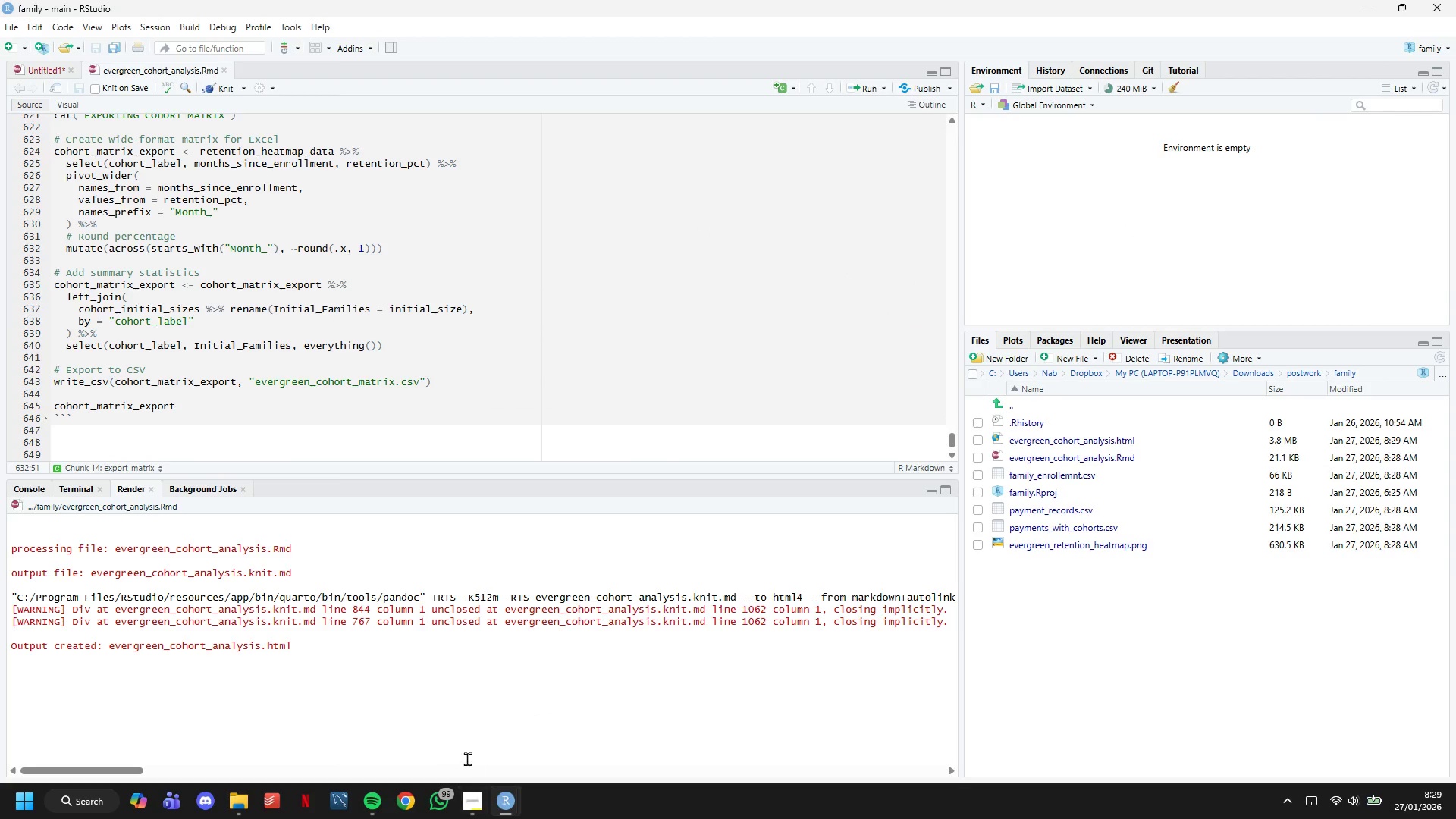 
left_click([508, 797])
 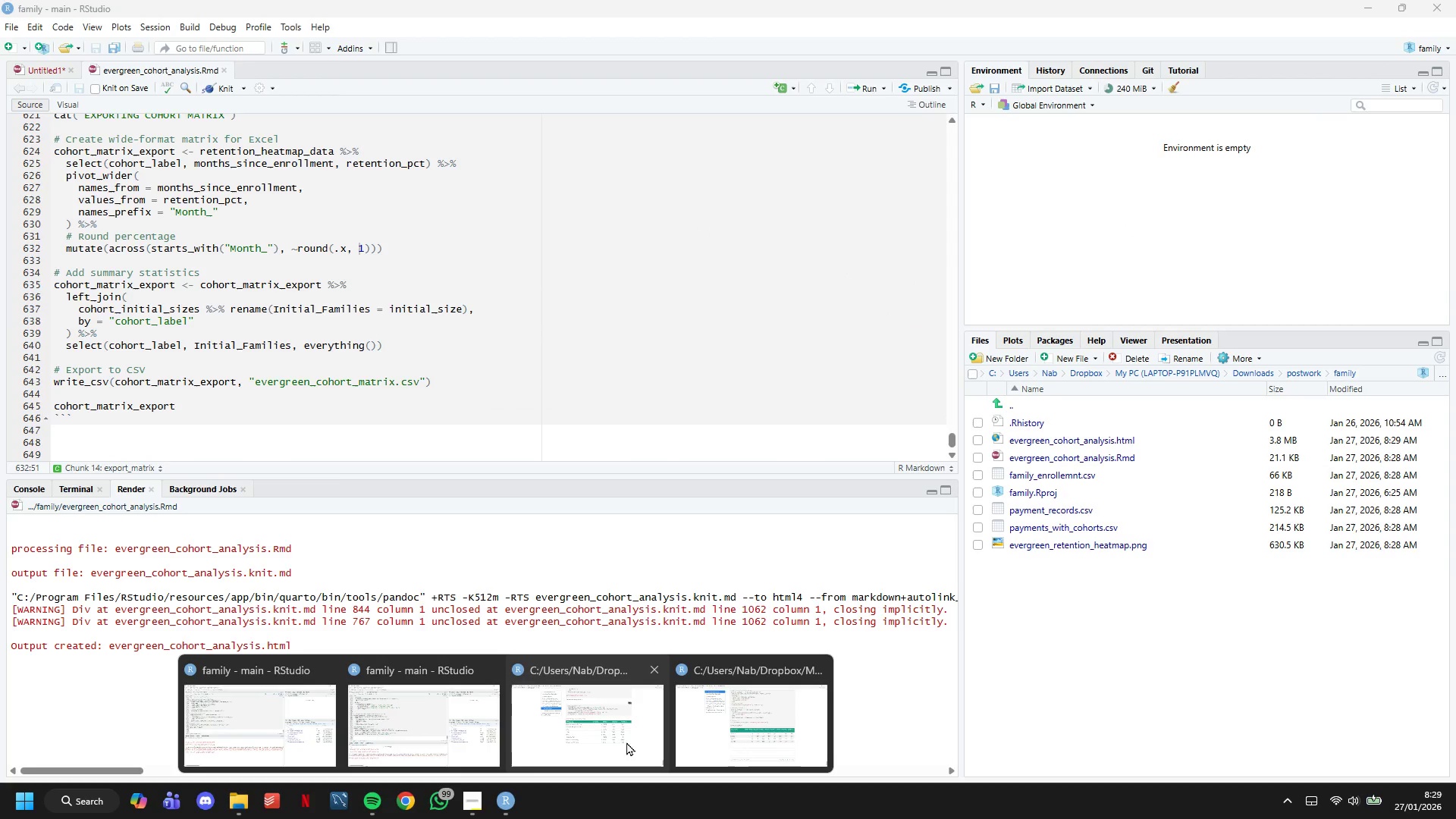 
left_click([453, 717])
 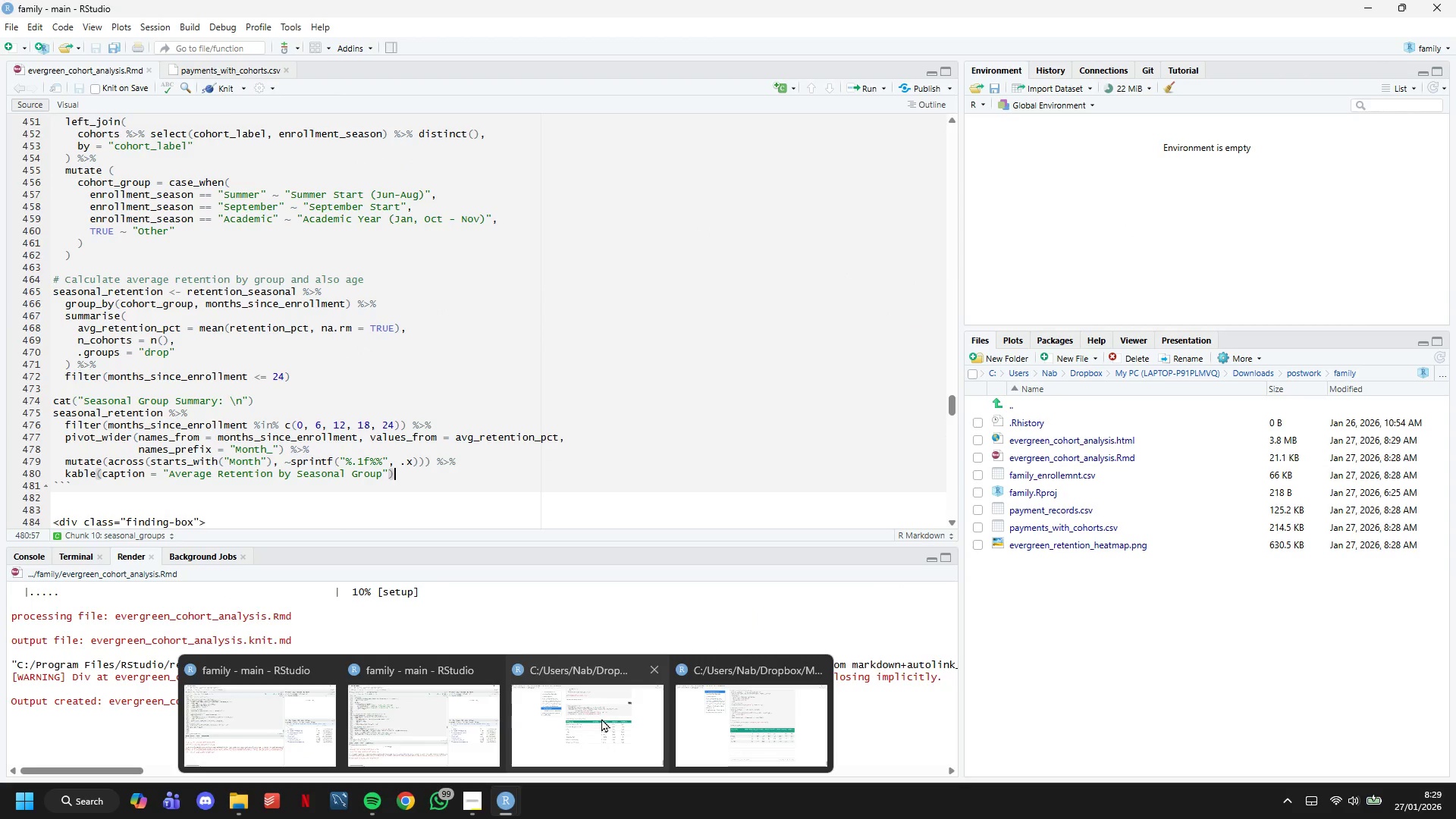 
left_click([602, 717])
 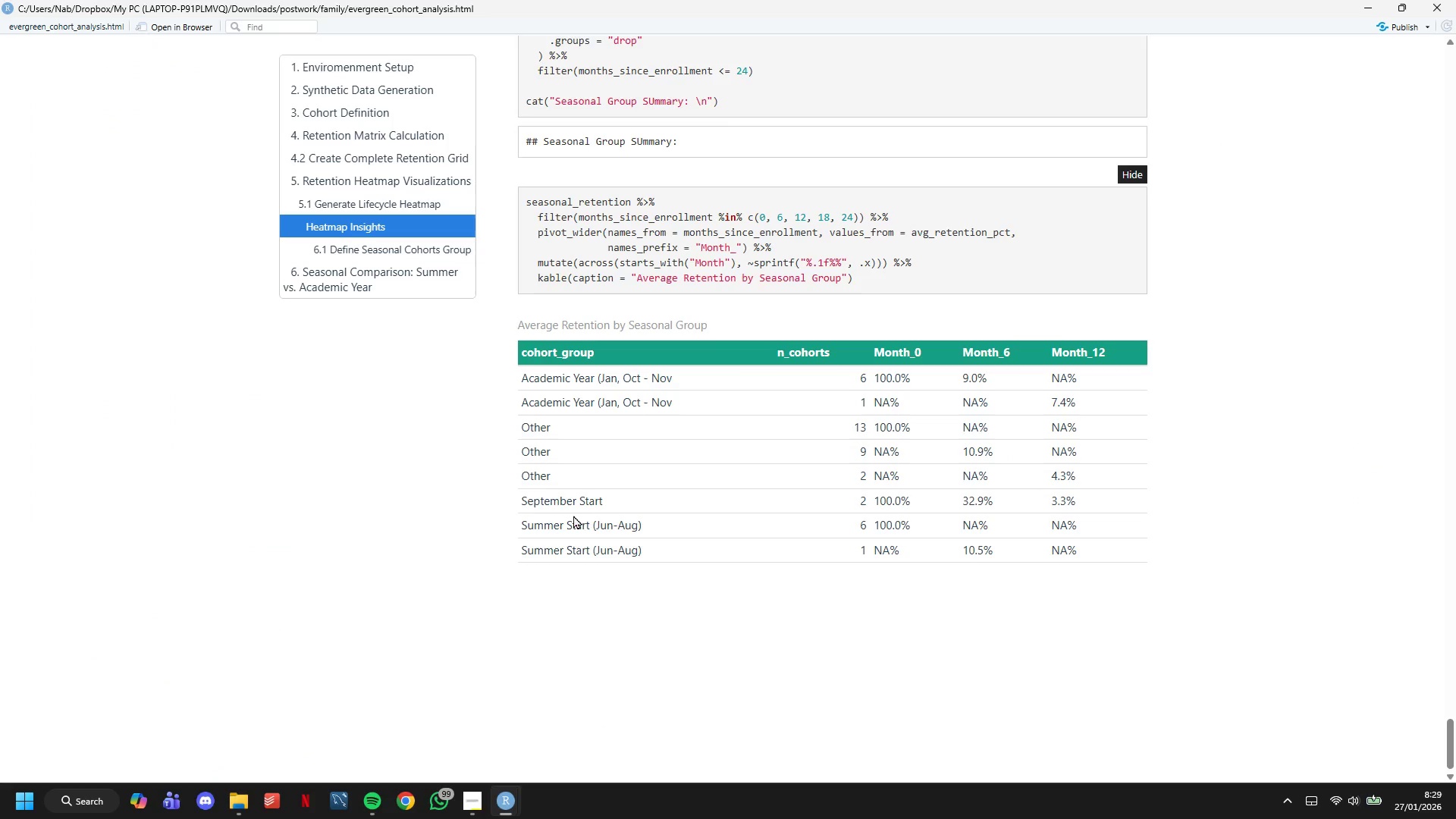 
scroll: coordinate [572, 504], scroll_direction: down, amount: 3.0
 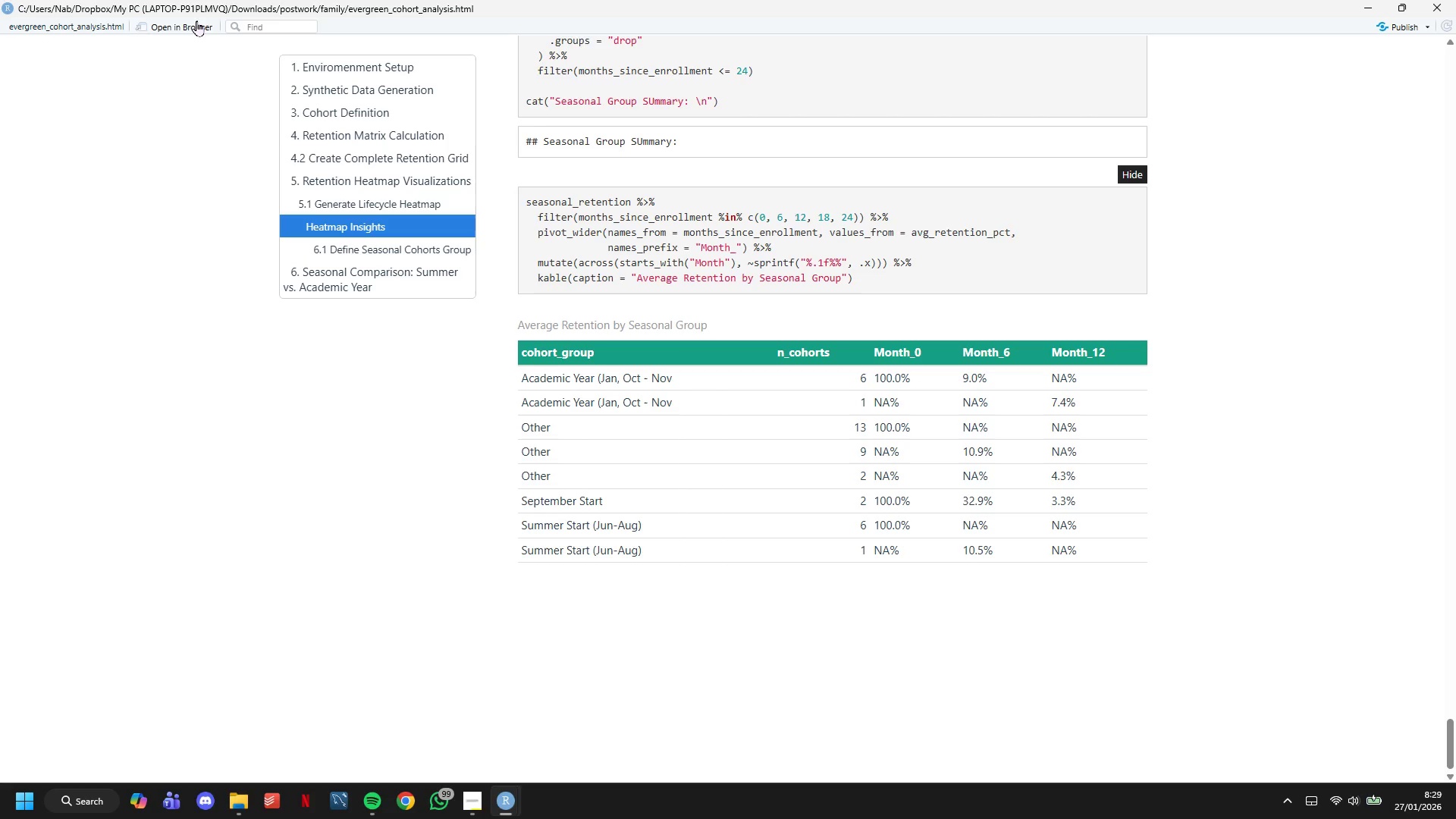 
left_click([191, 22])
 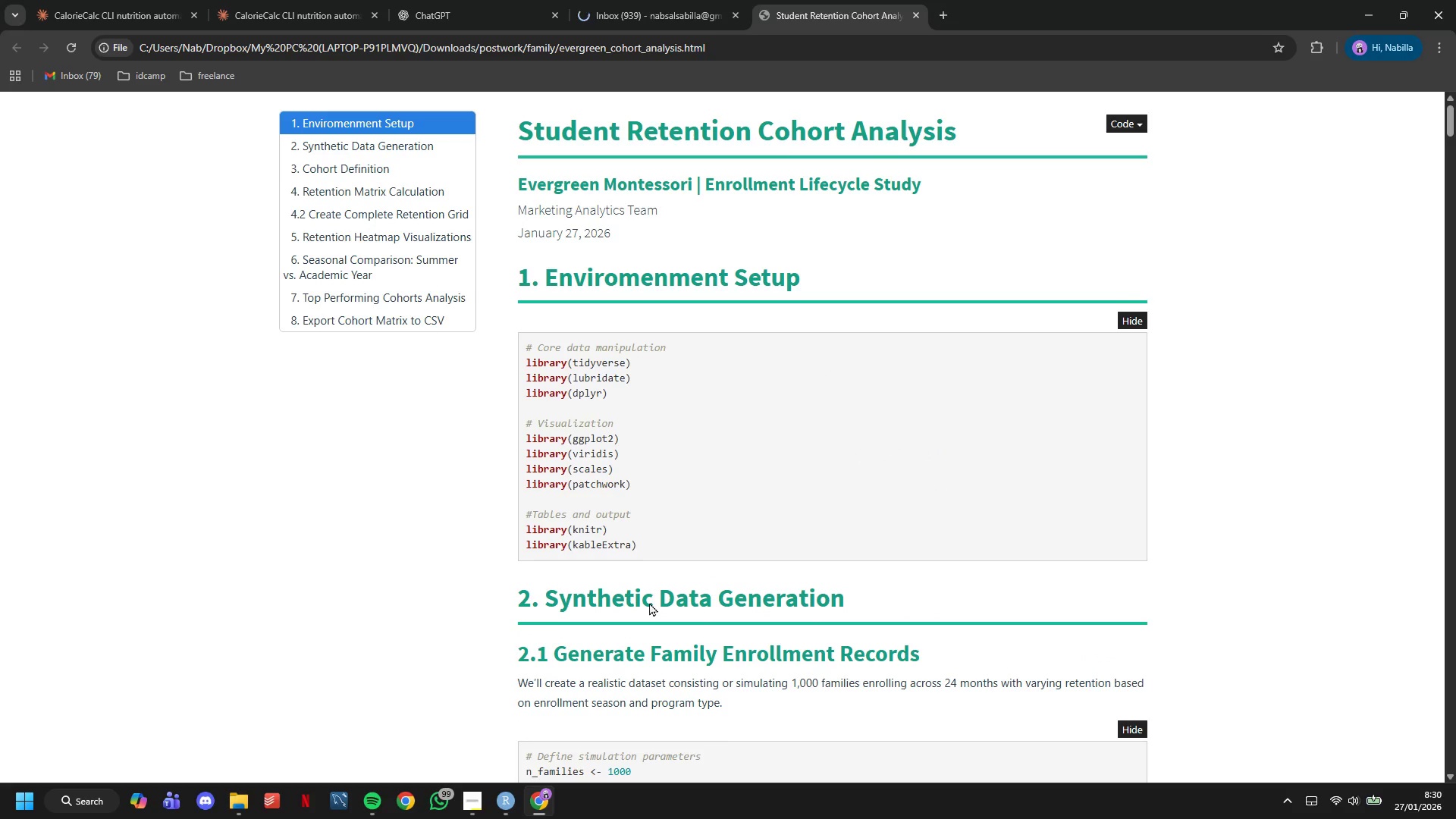 
wait(5.28)
 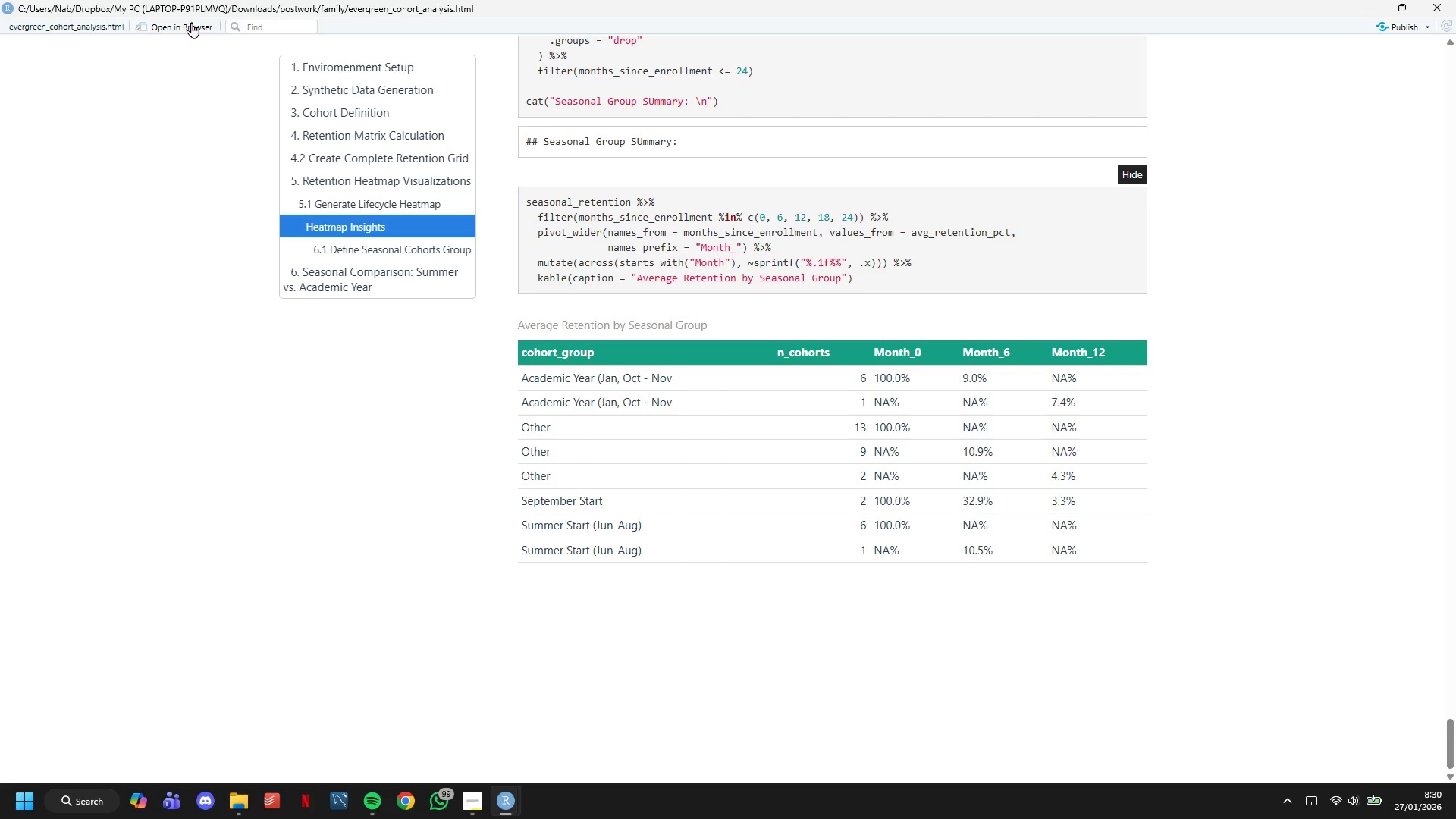 
key(Control+S)
 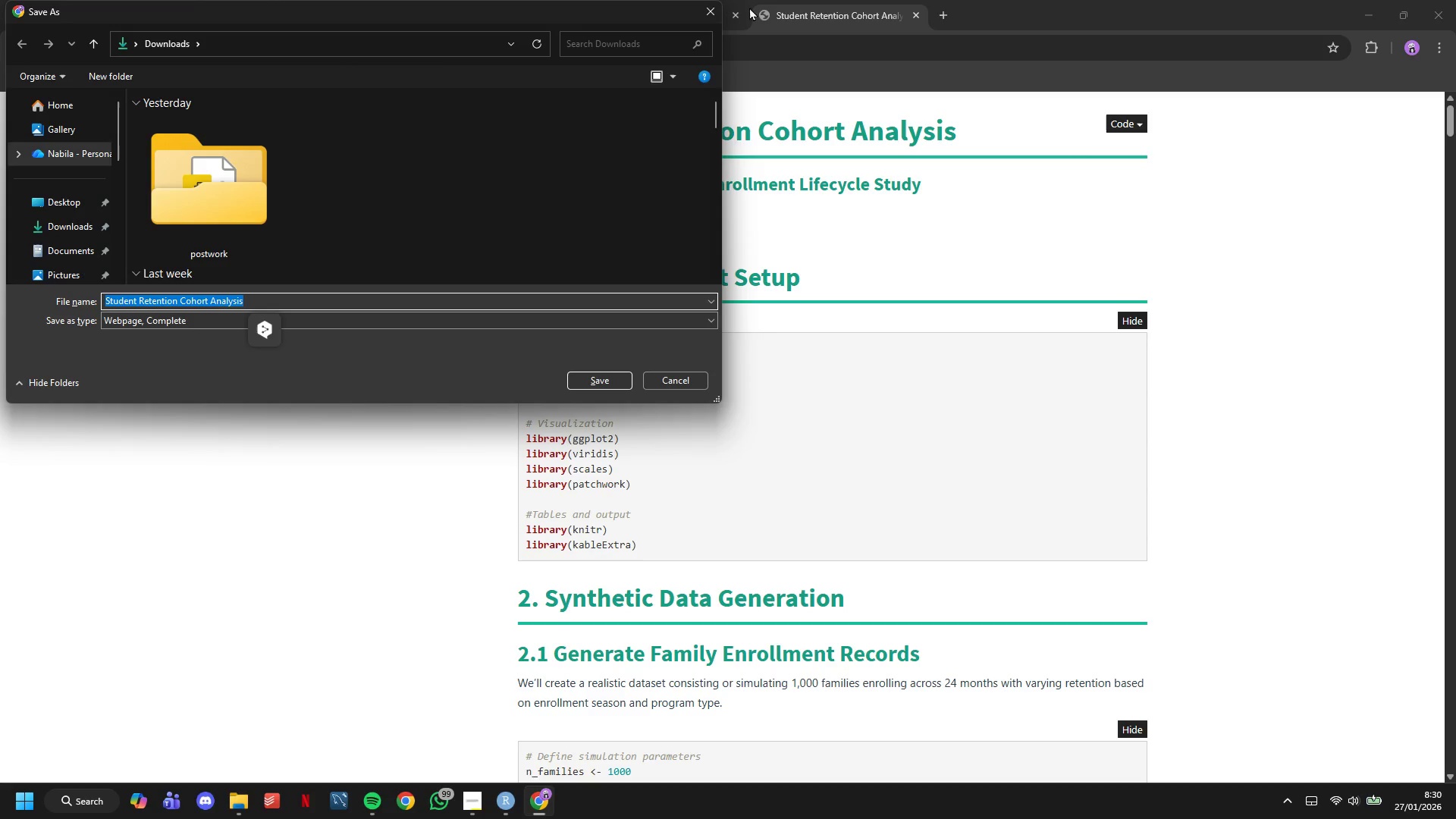 
hold_key(key=ControlLeft, duration=0.44)
 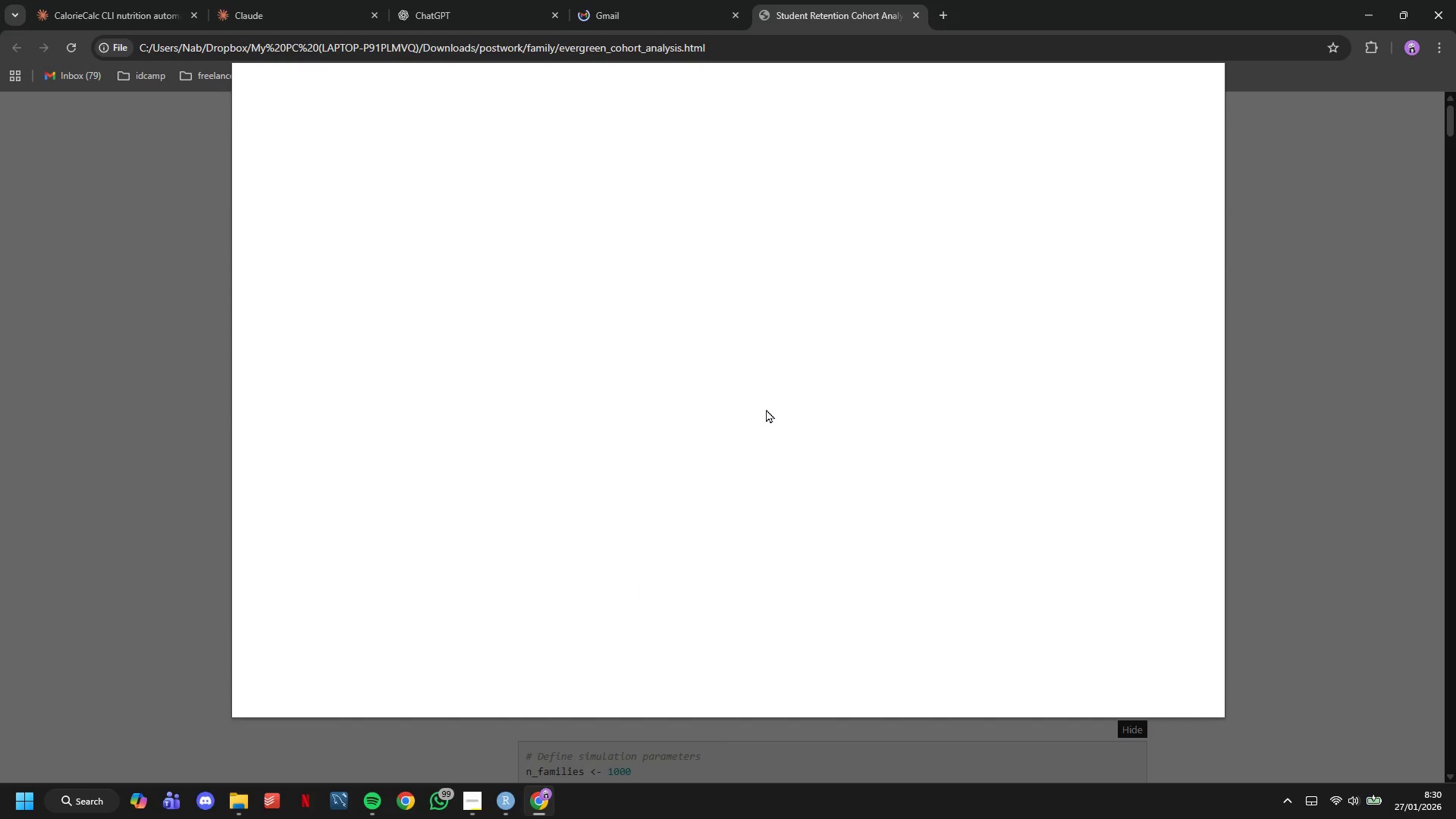 
key(P)
 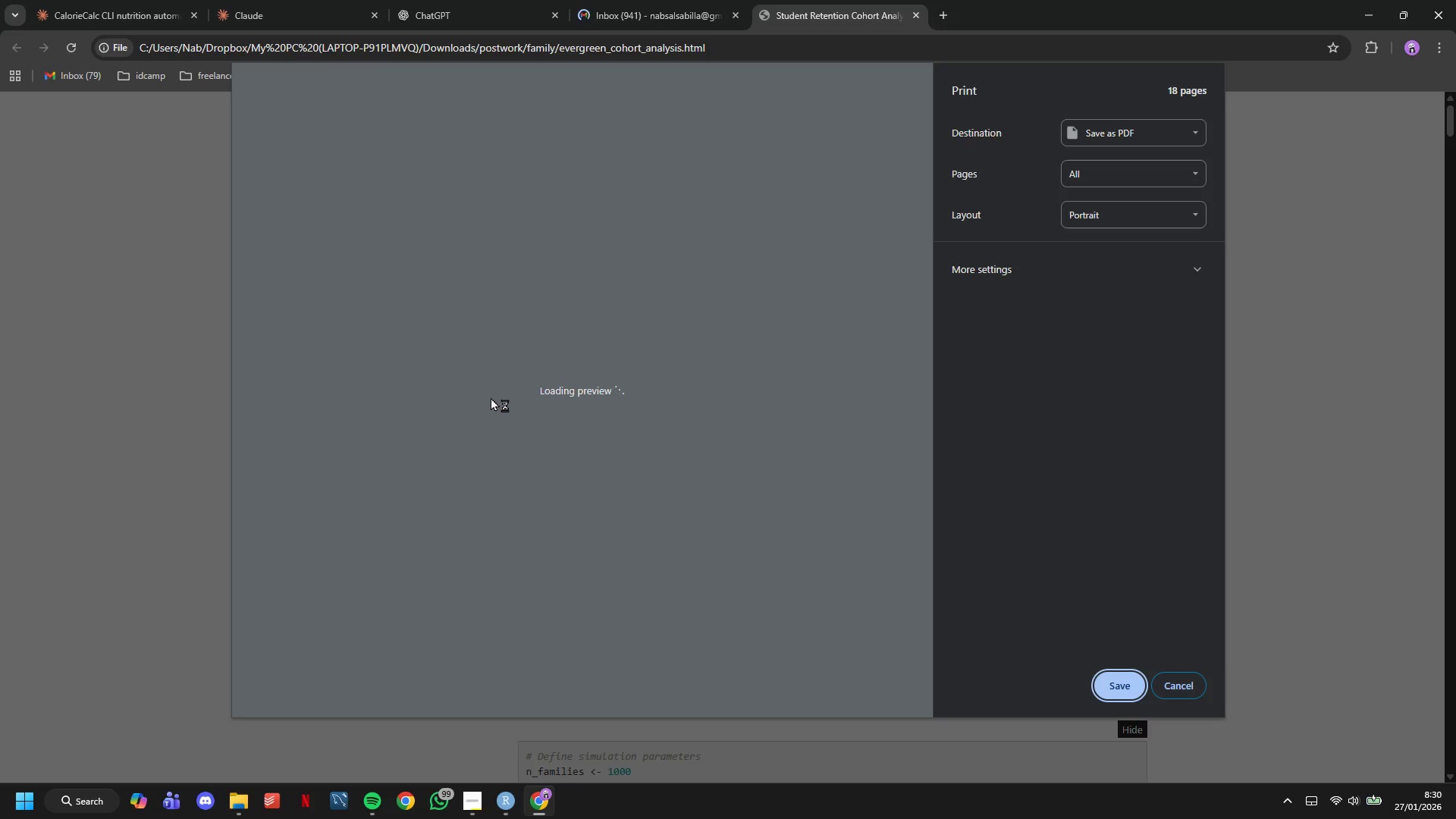 
wait(20.12)
 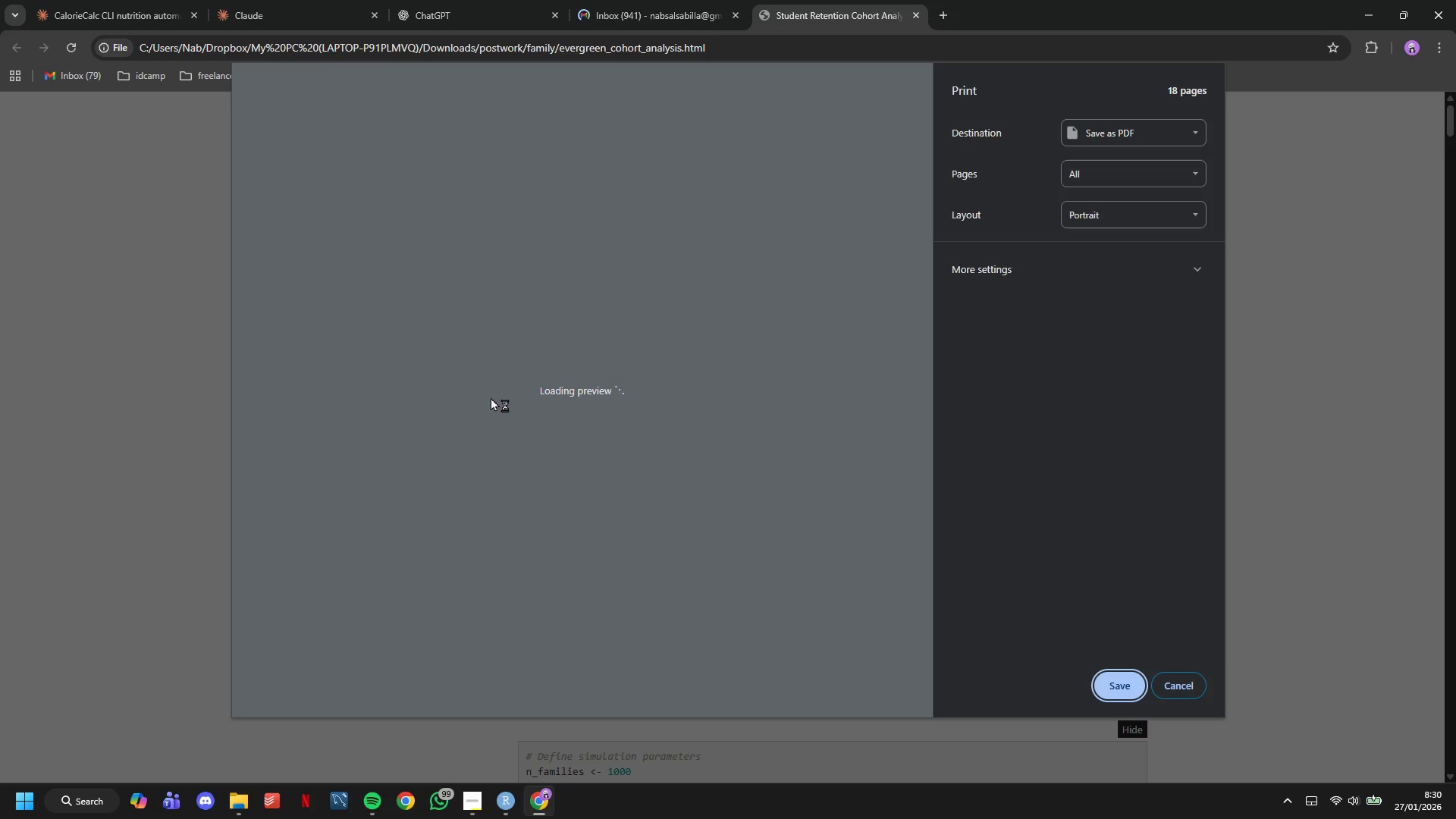 
scroll: coordinate [543, 481], scroll_direction: down, amount: 5.0
 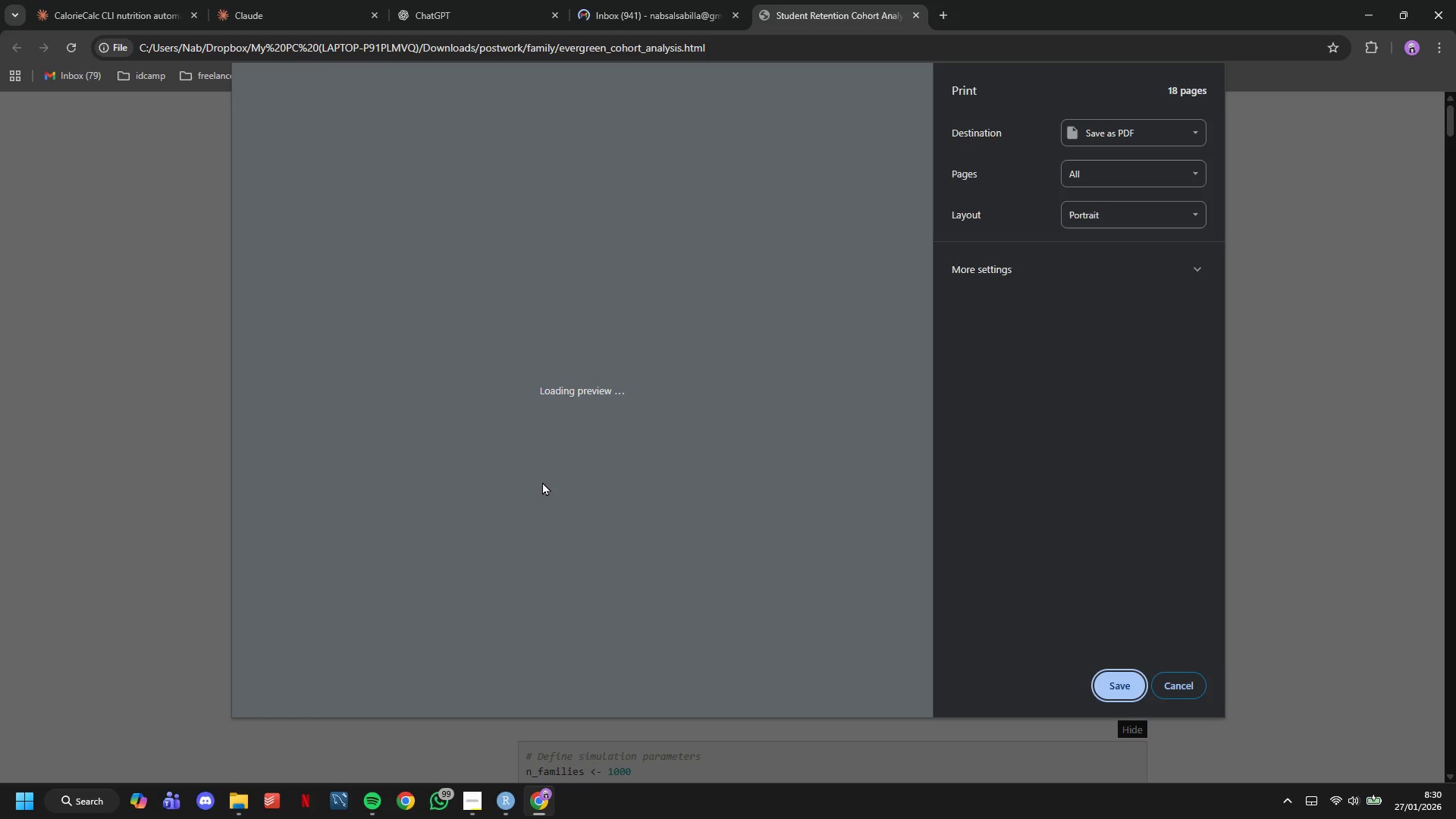 
left_click([542, 482])
 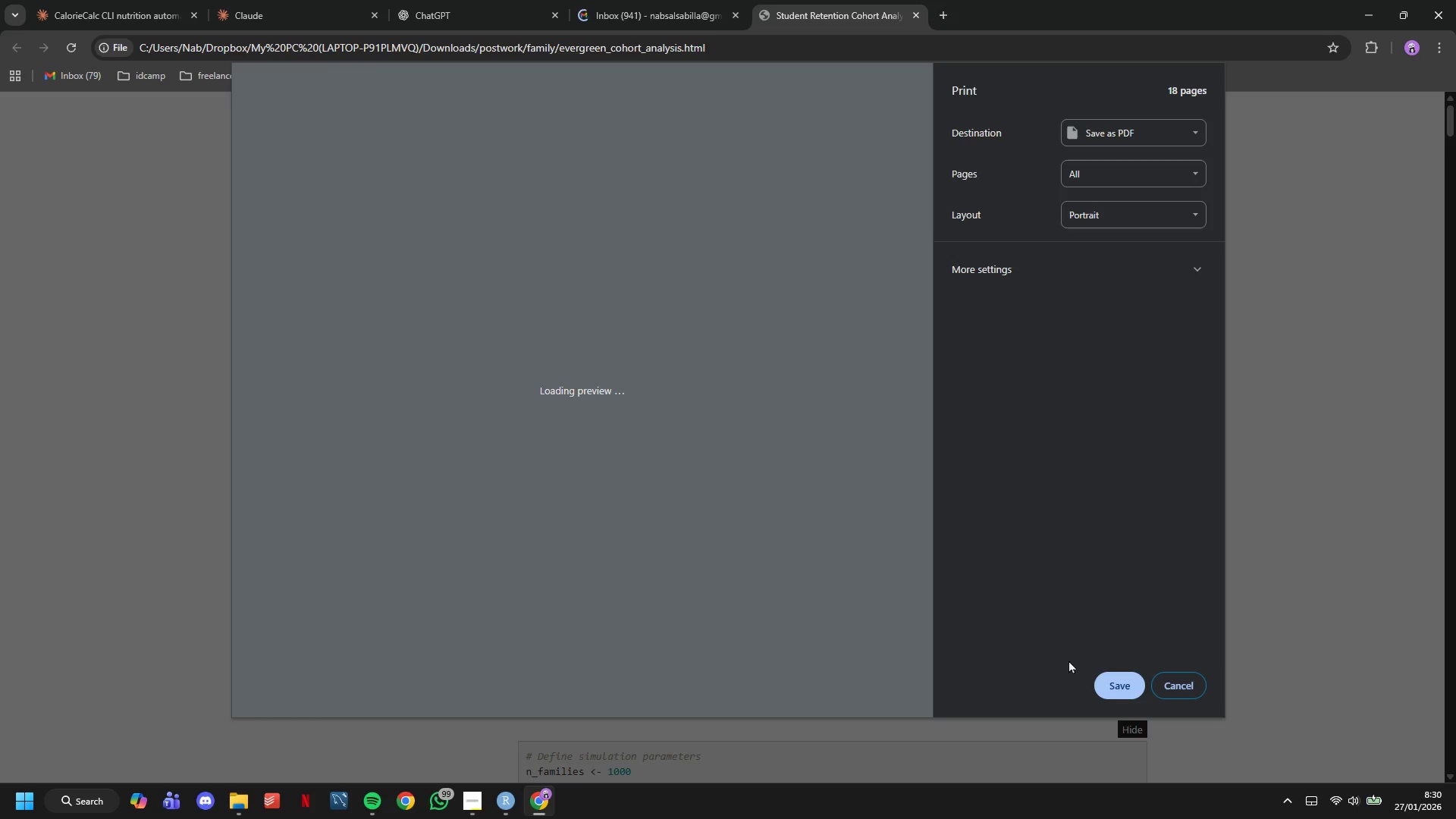 
left_click([1124, 683])
 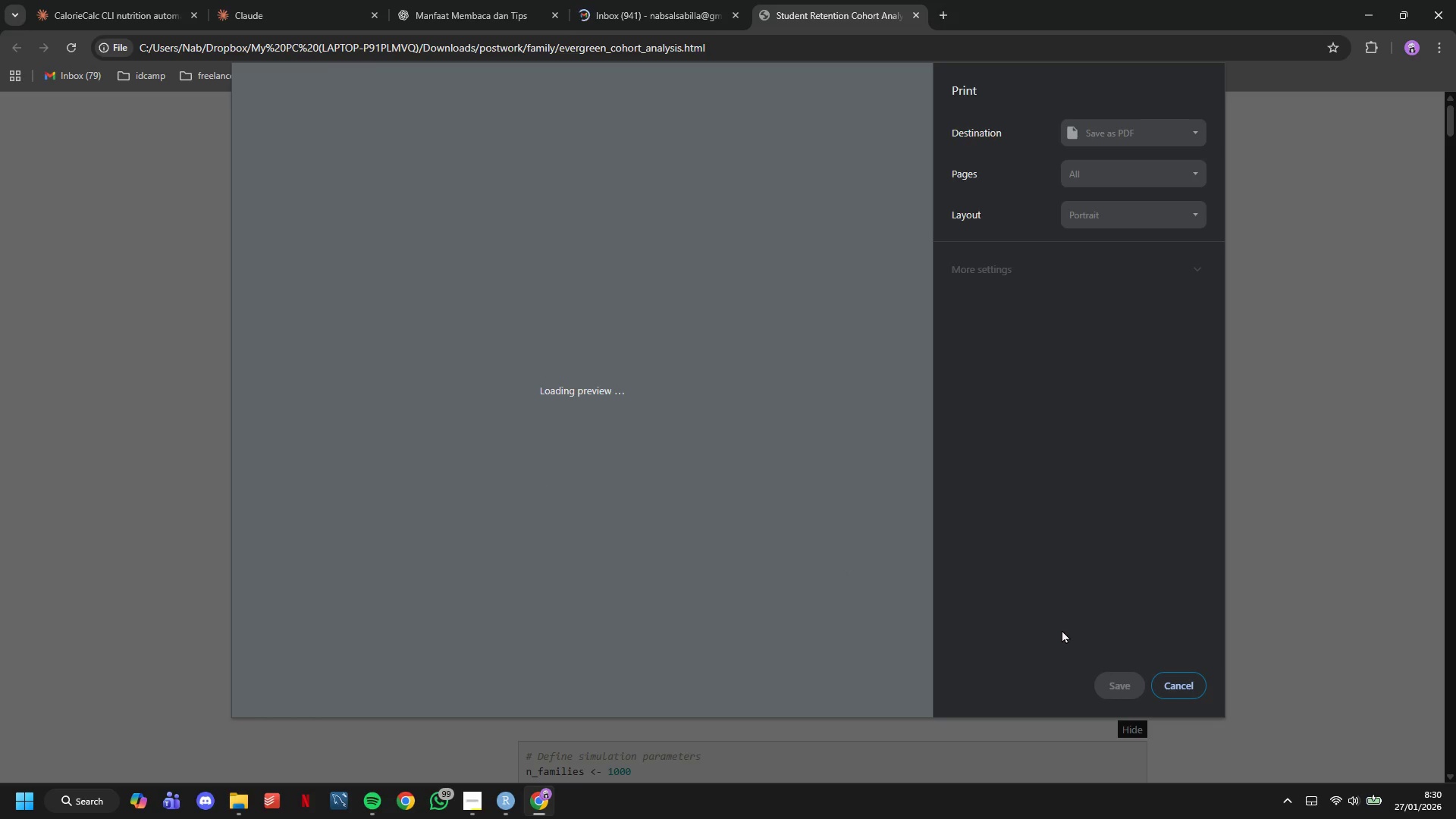 
mouse_move([482, 791])
 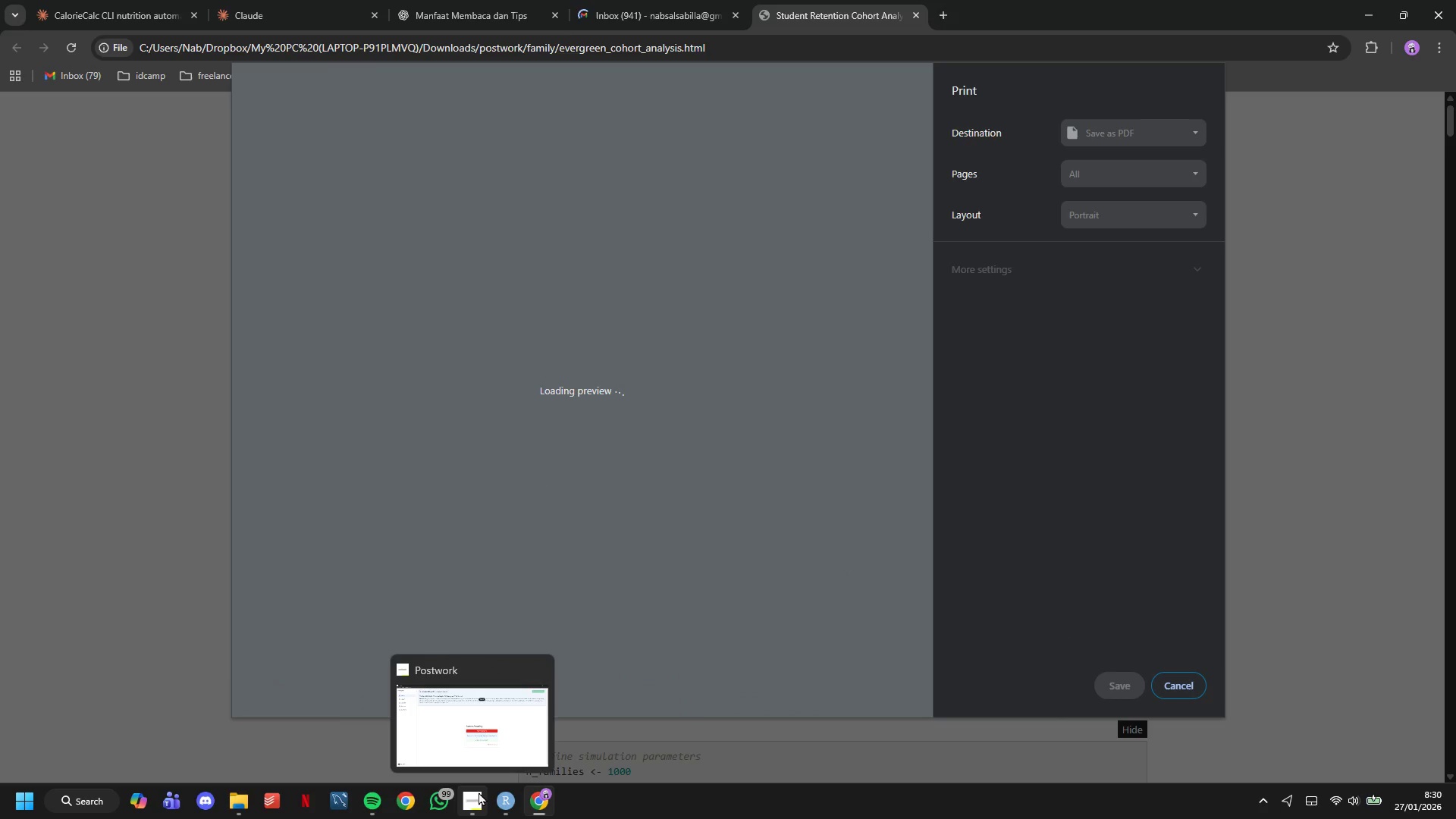 
left_click([479, 792])
 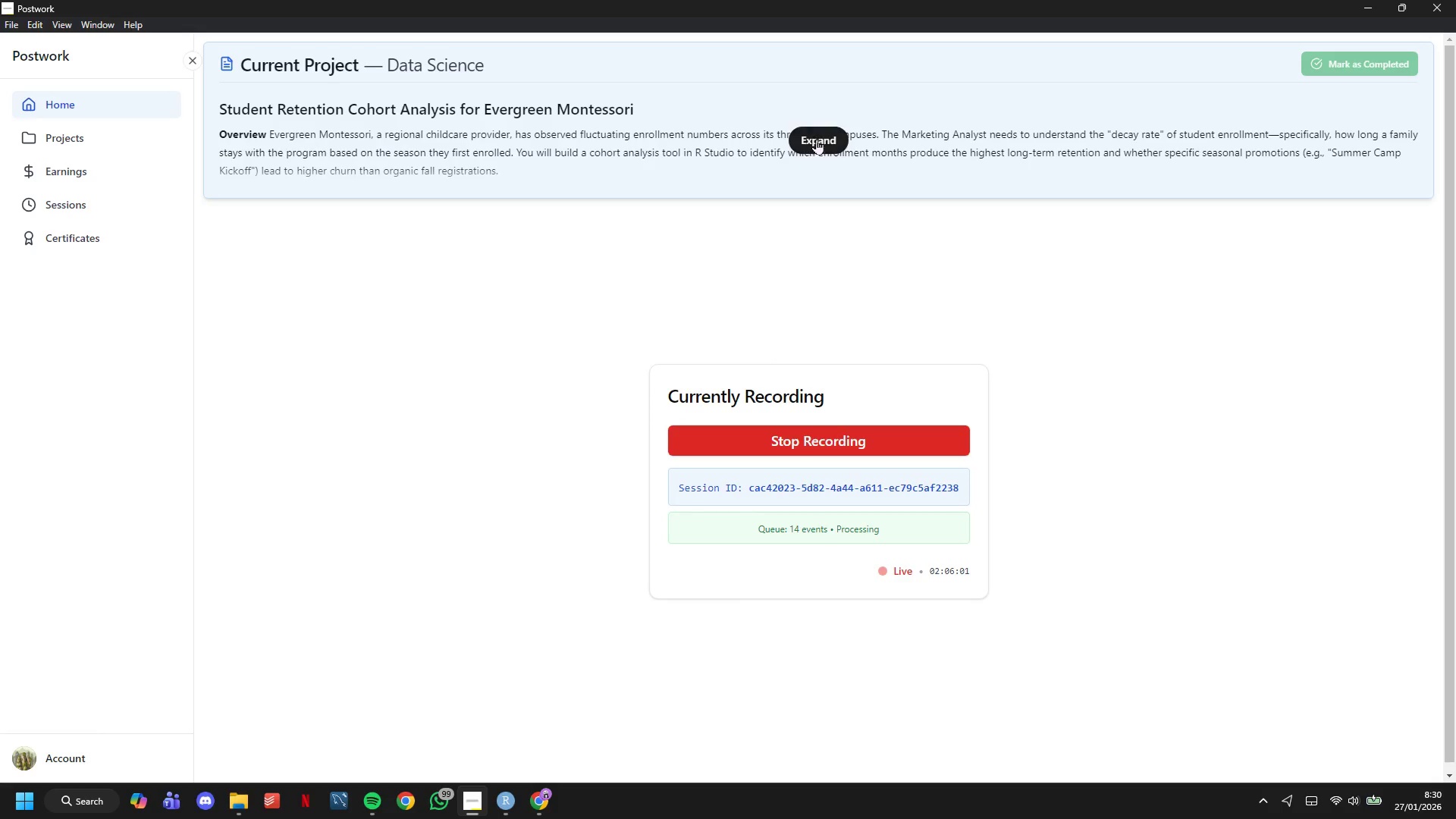 
left_click([820, 140])